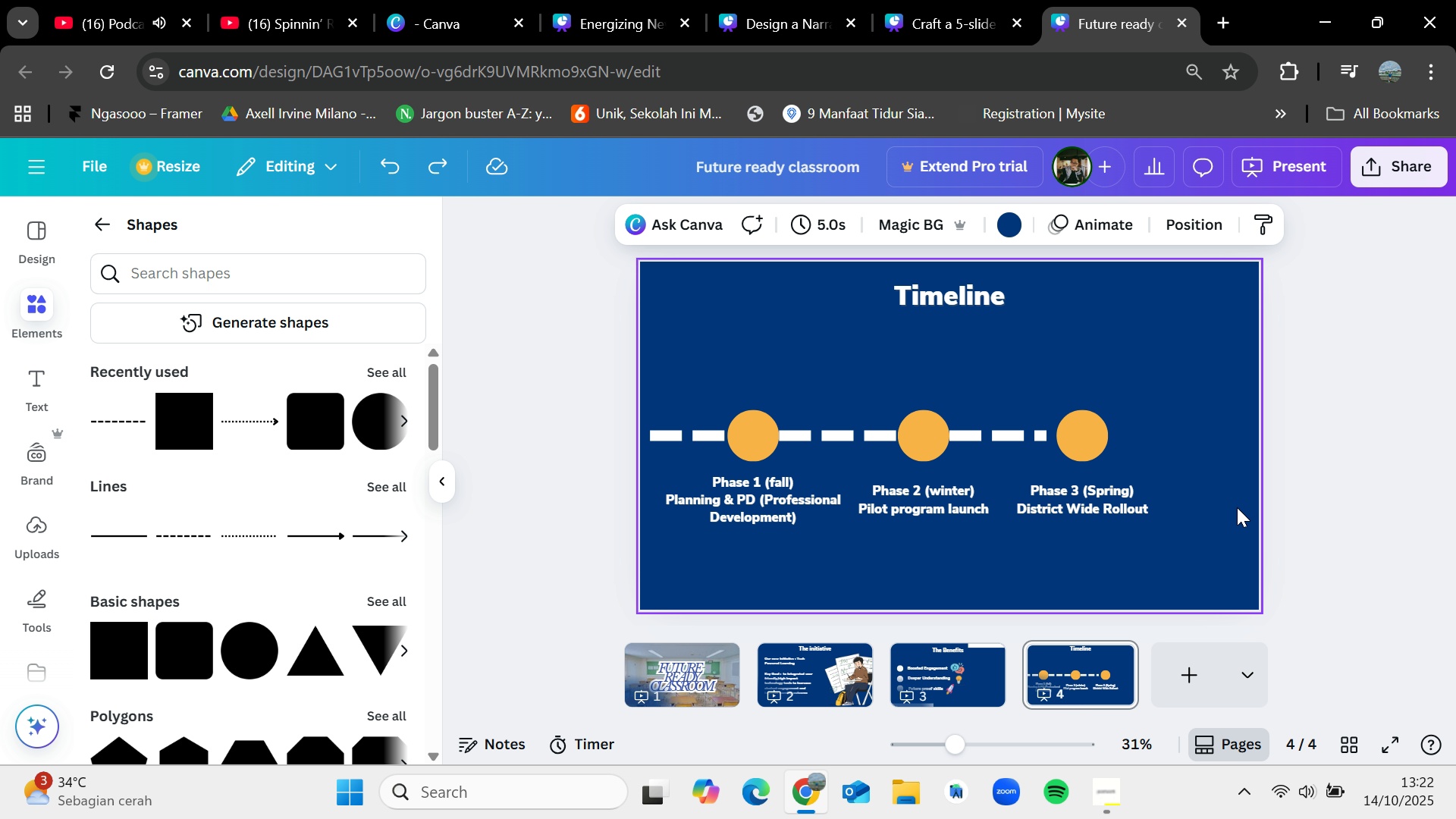 
left_click_drag(start_coordinate=[1237, 507], to_coordinate=[664, 419])
 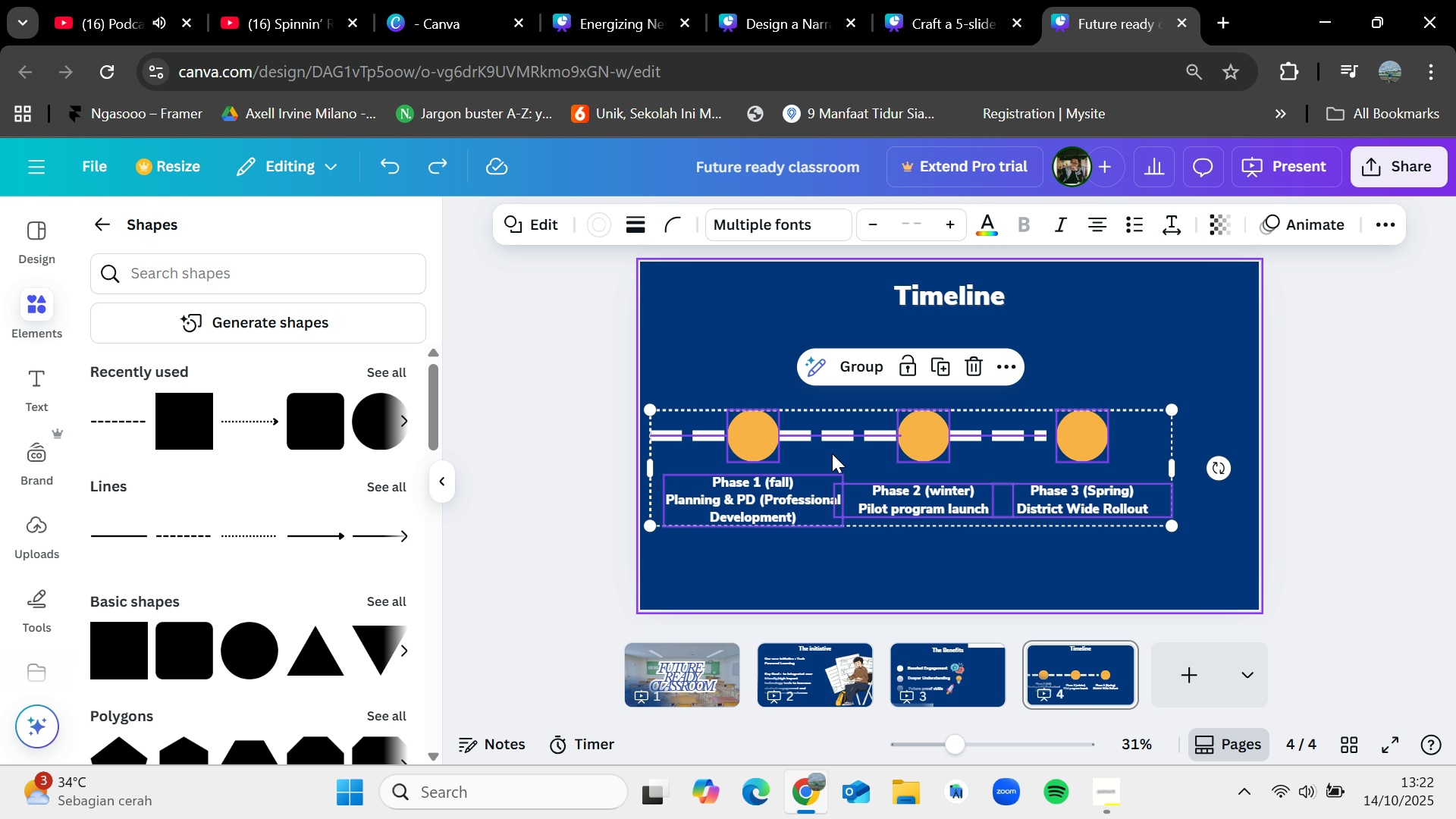 
left_click_drag(start_coordinate=[832, 453], to_coordinate=[841, 407])
 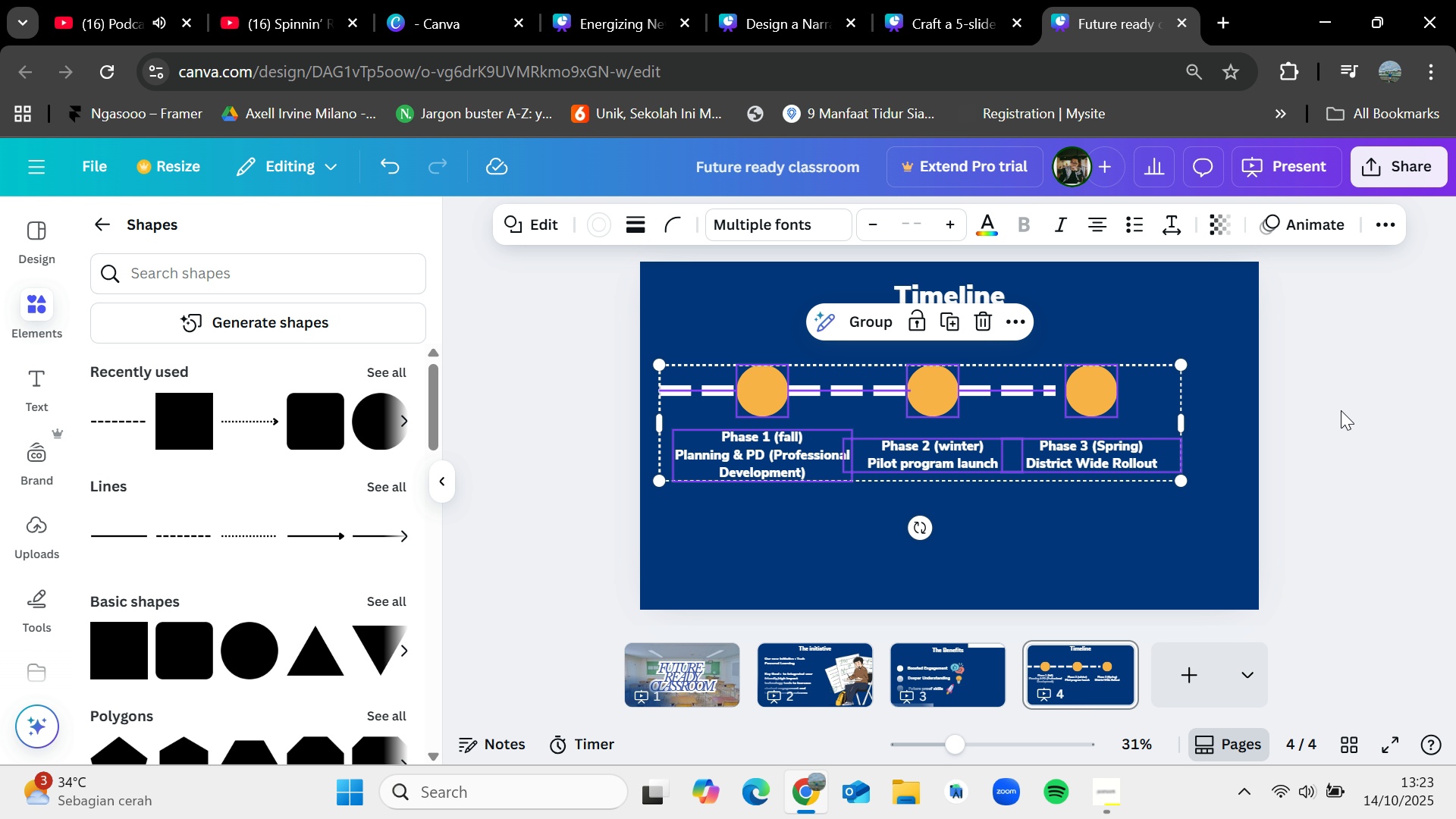 
left_click([1341, 410])
 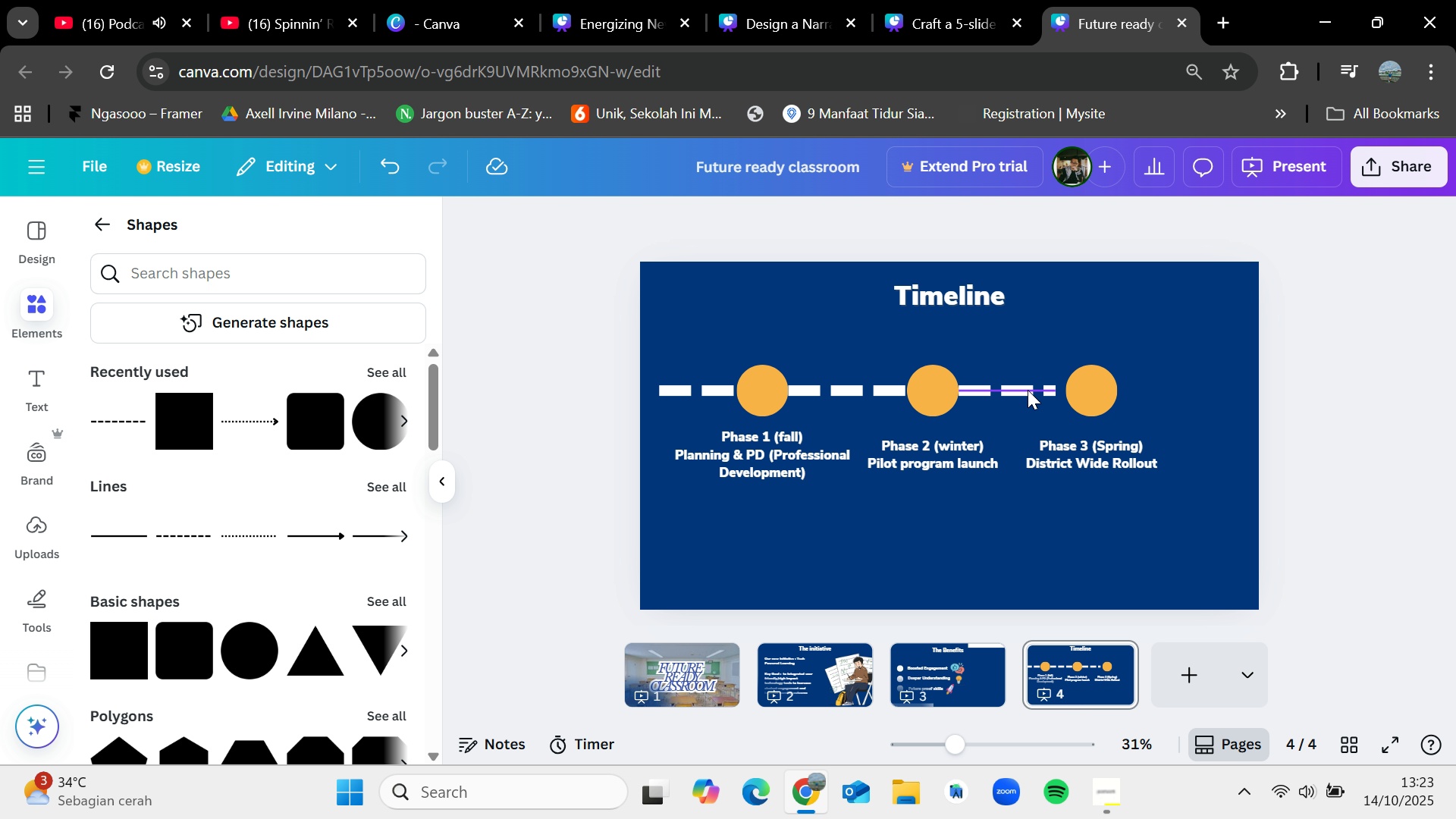 
left_click([1028, 390])
 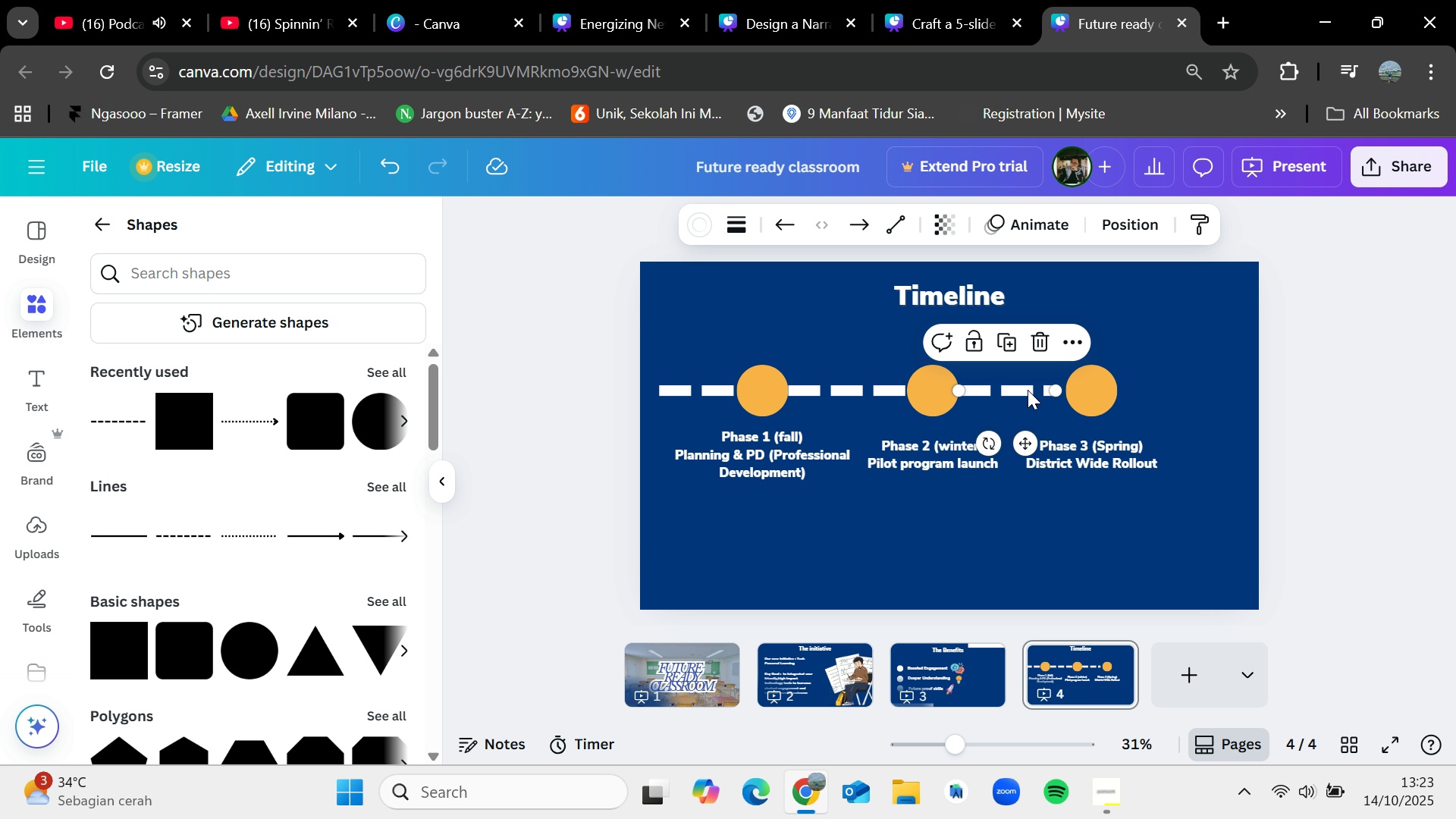 
key(Control+C)
 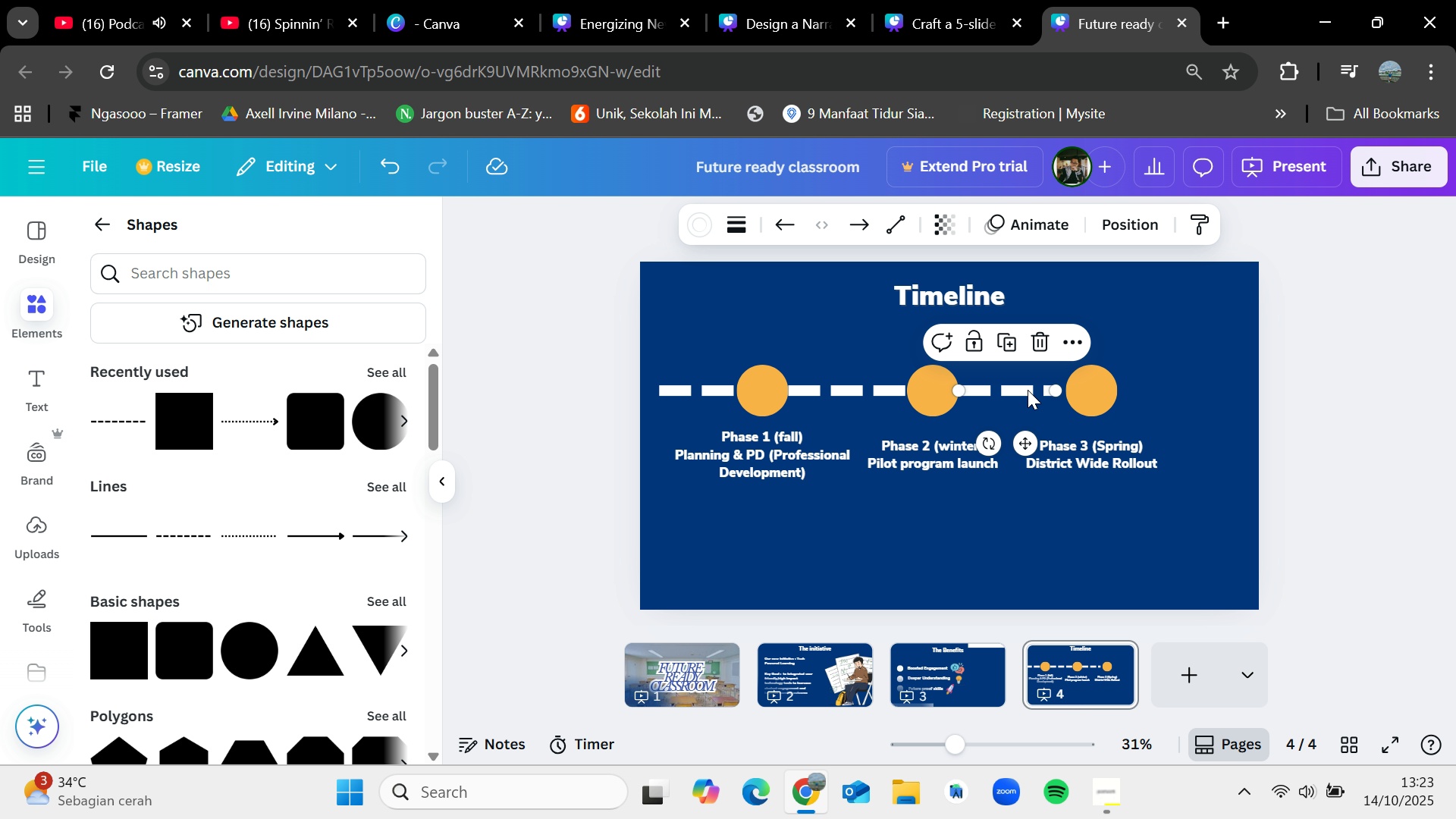 
key(Control+V)
 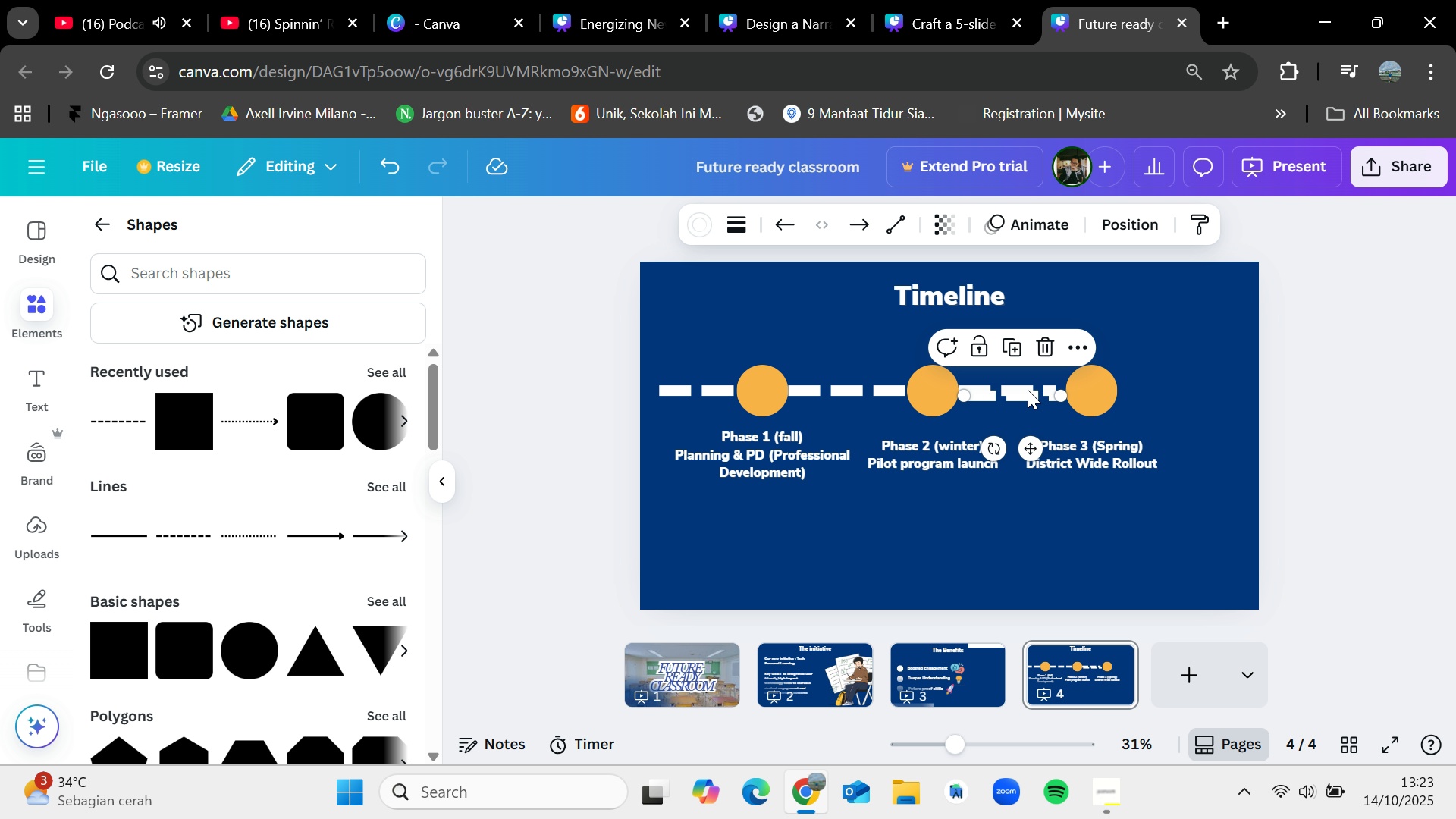 
left_click_drag(start_coordinate=[1028, 390], to_coordinate=[1199, 388])
 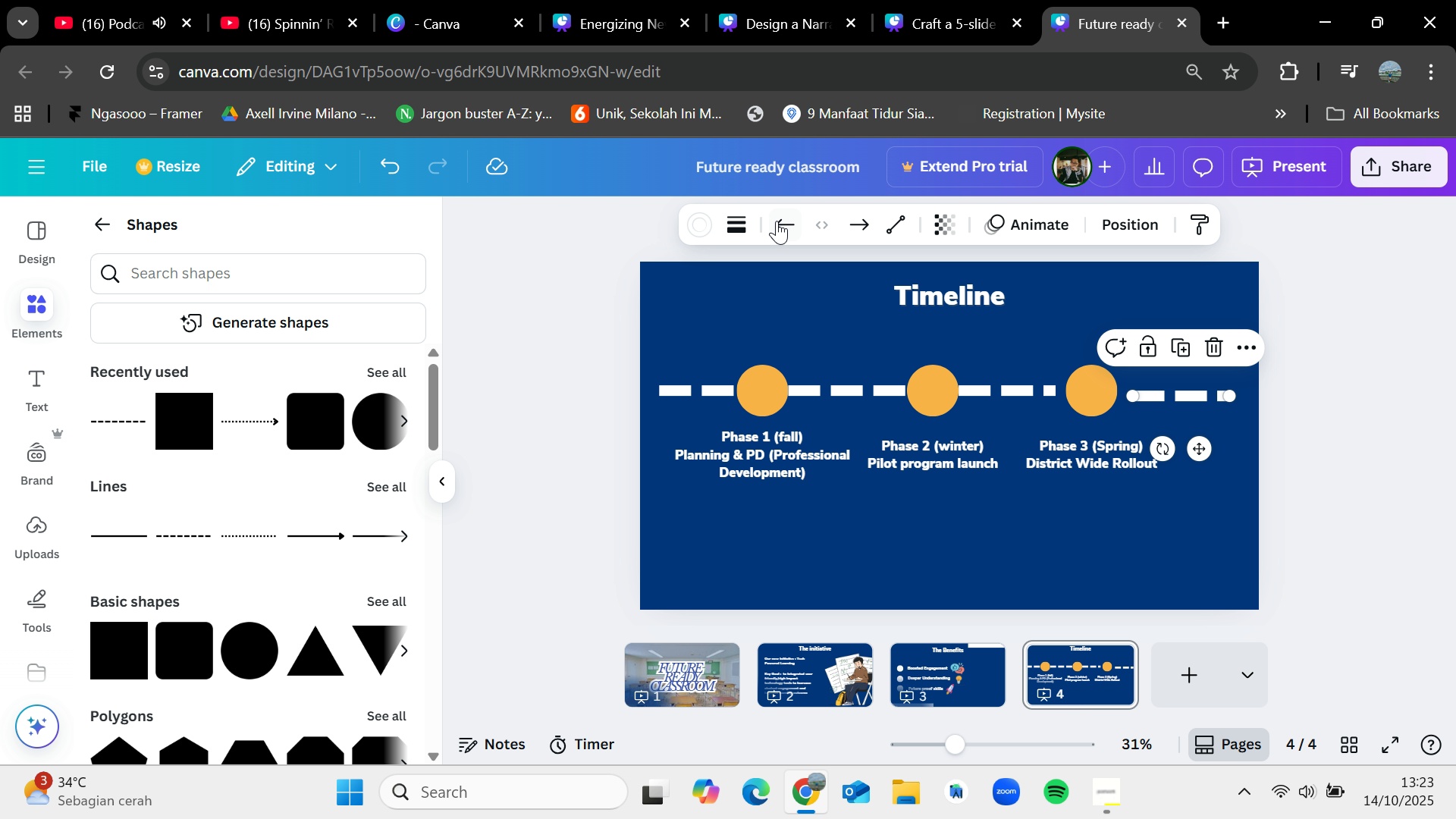 
left_click([732, 221])
 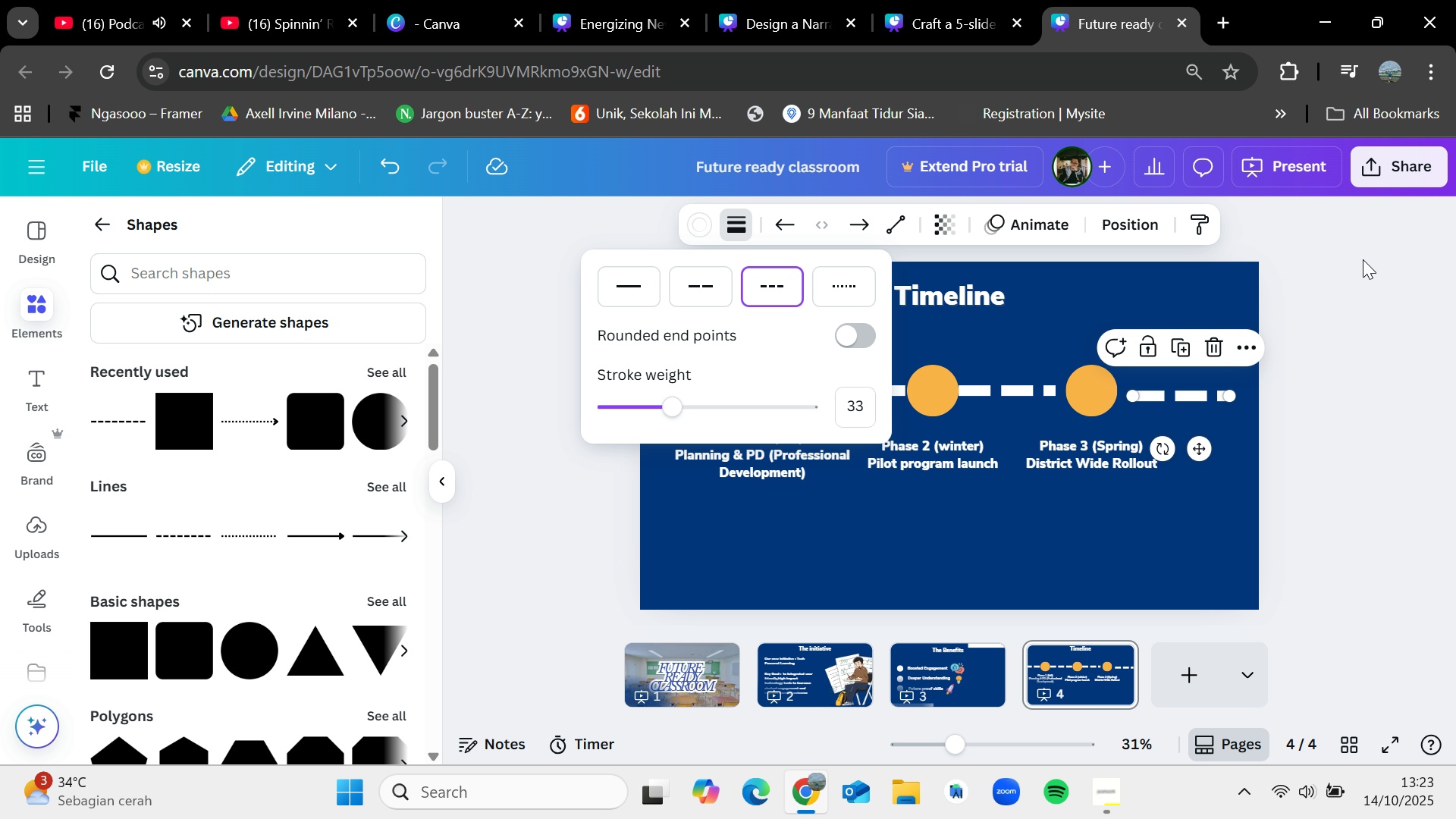 
wait(7.53)
 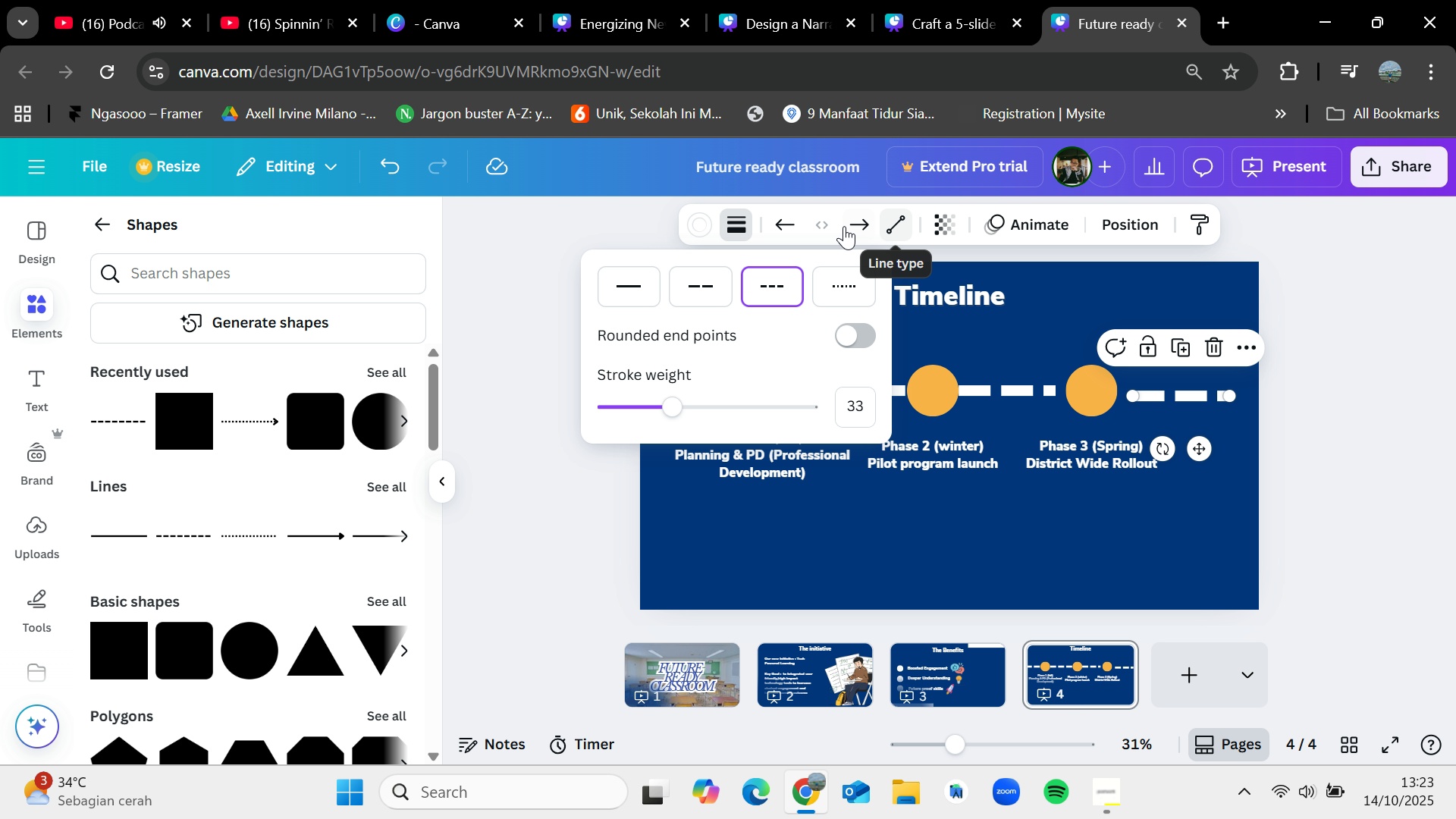 
left_click([854, 334])
 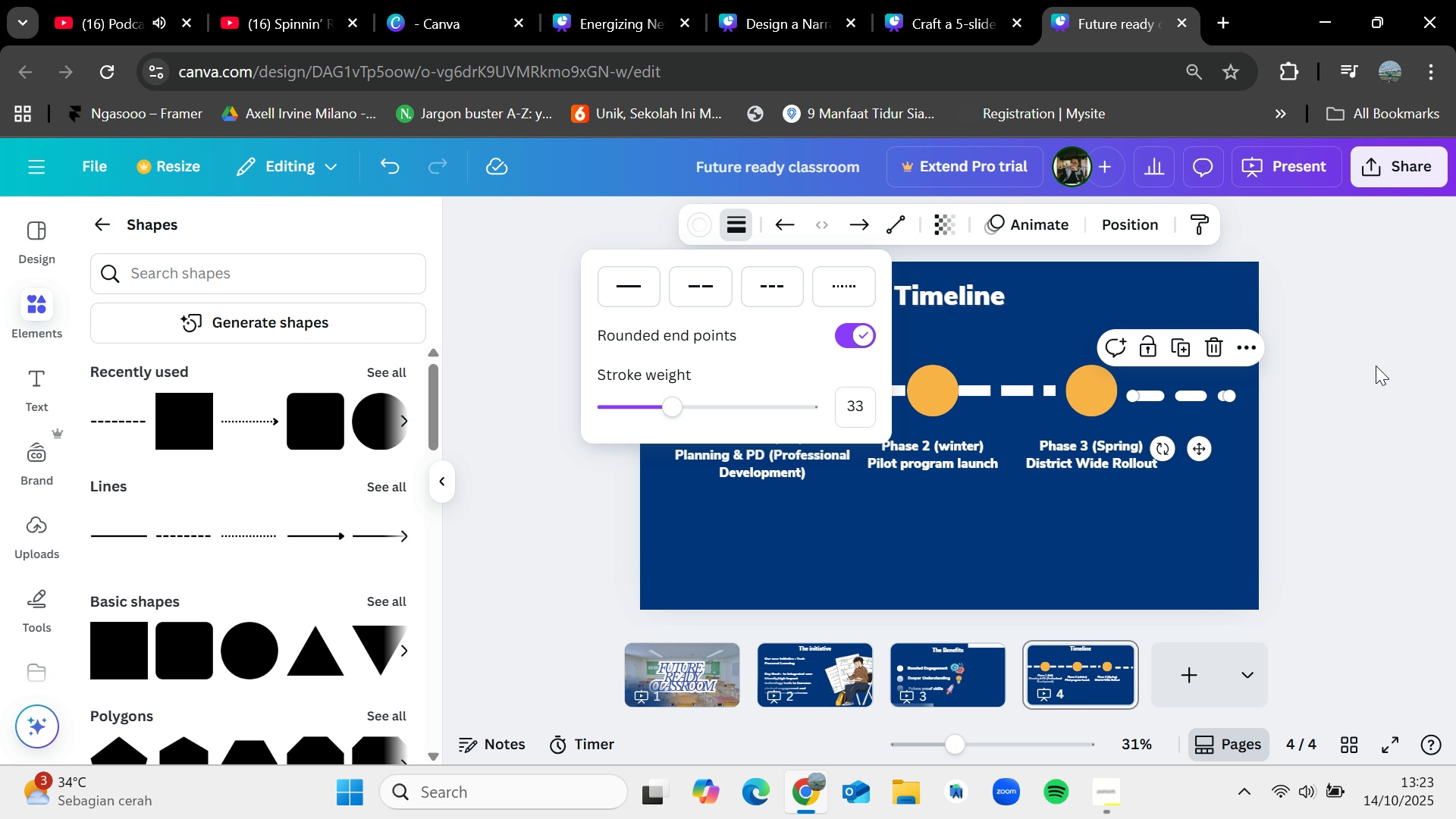 
double_click([1376, 366])
 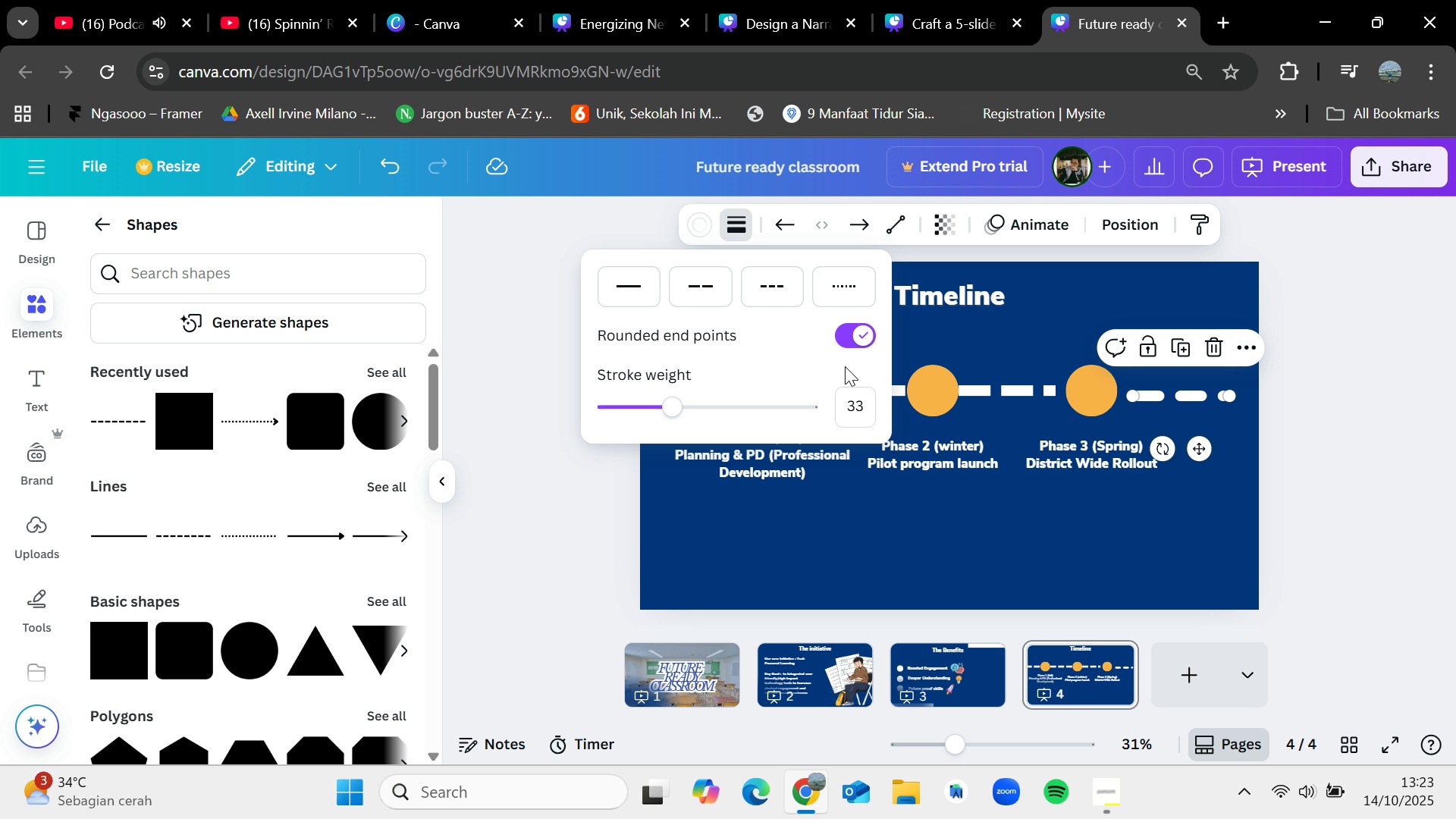 
wait(6.8)
 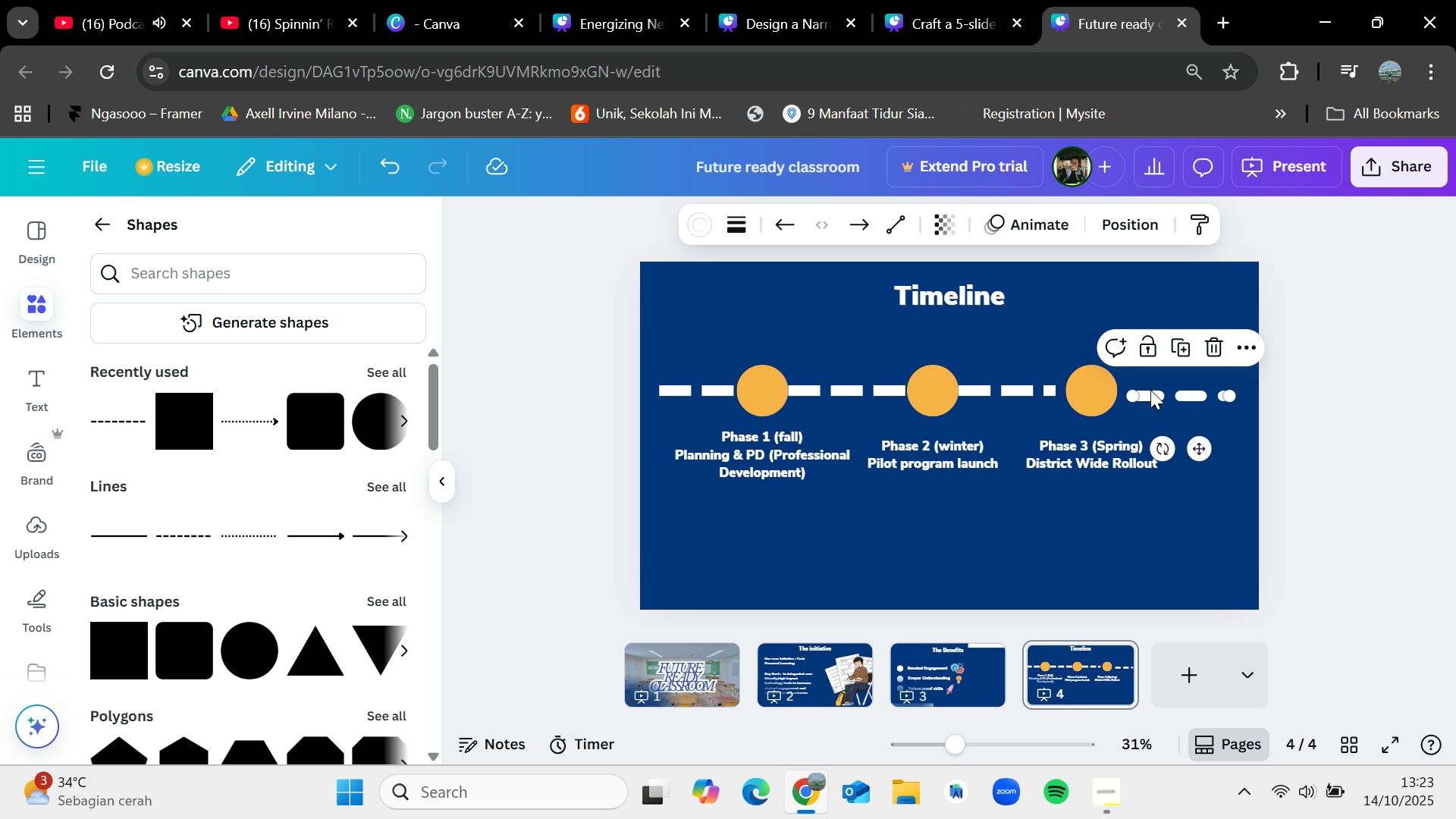 
left_click([855, 338])
 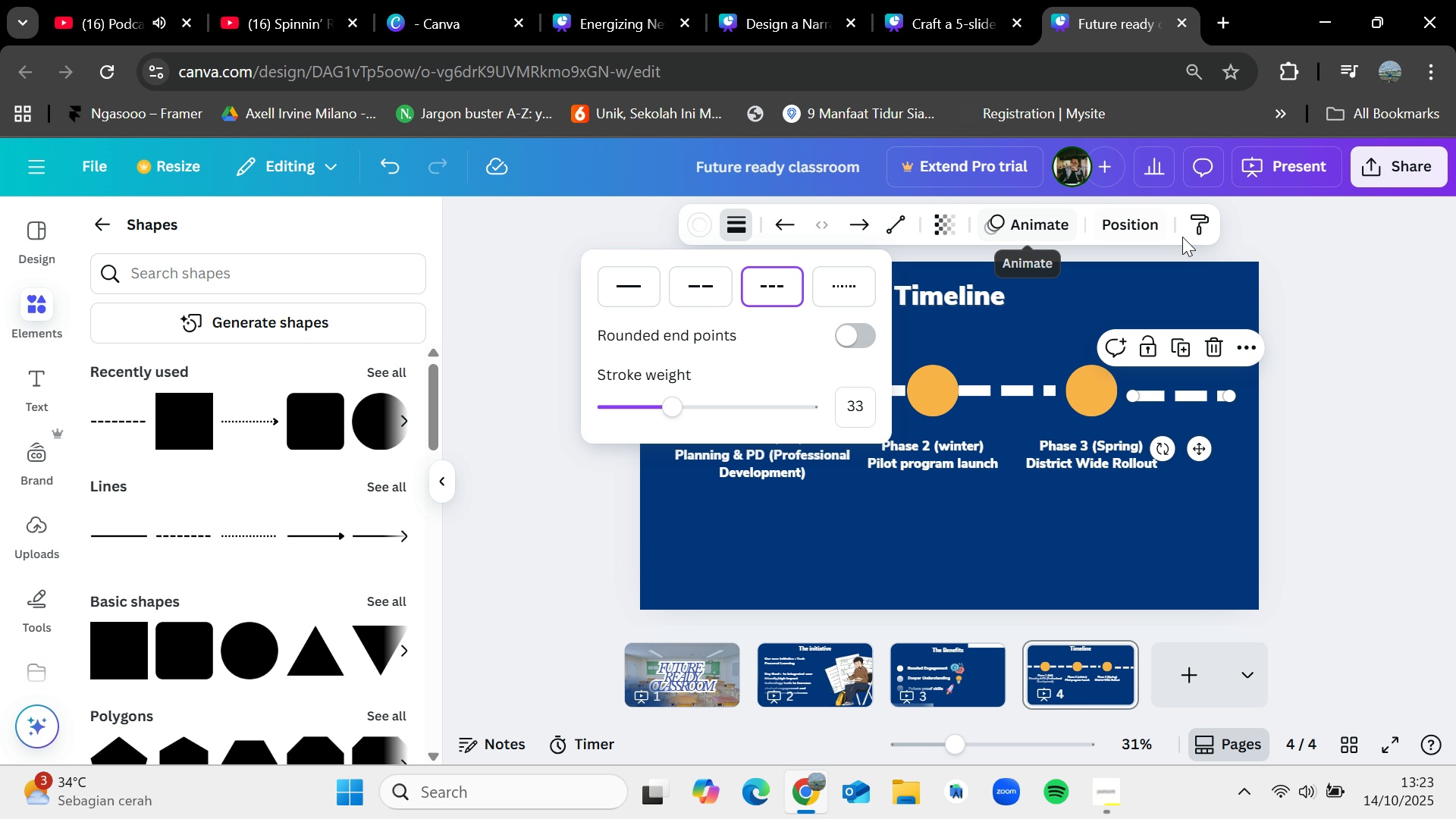 
wait(6.46)
 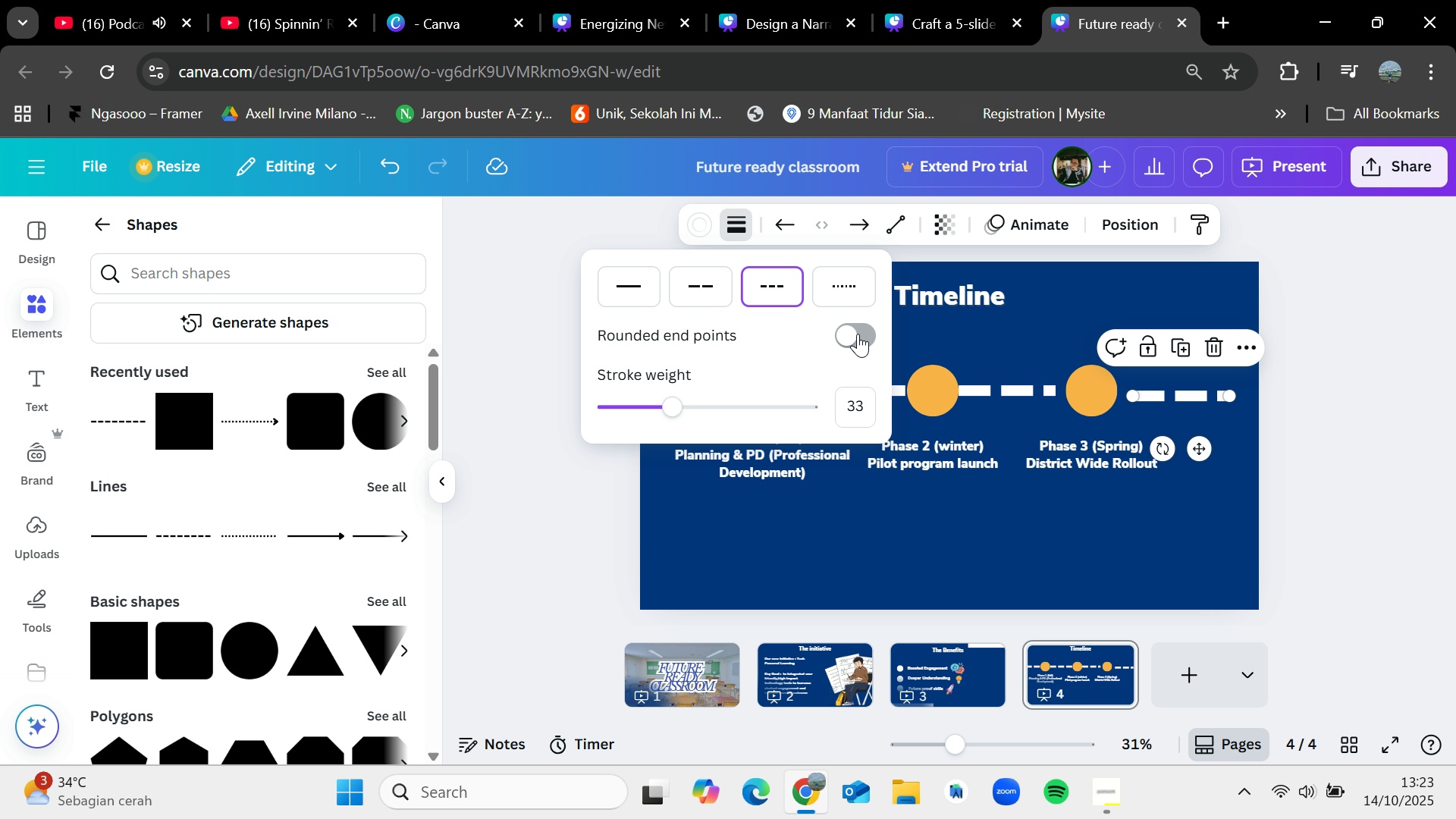 
left_click([1246, 344])
 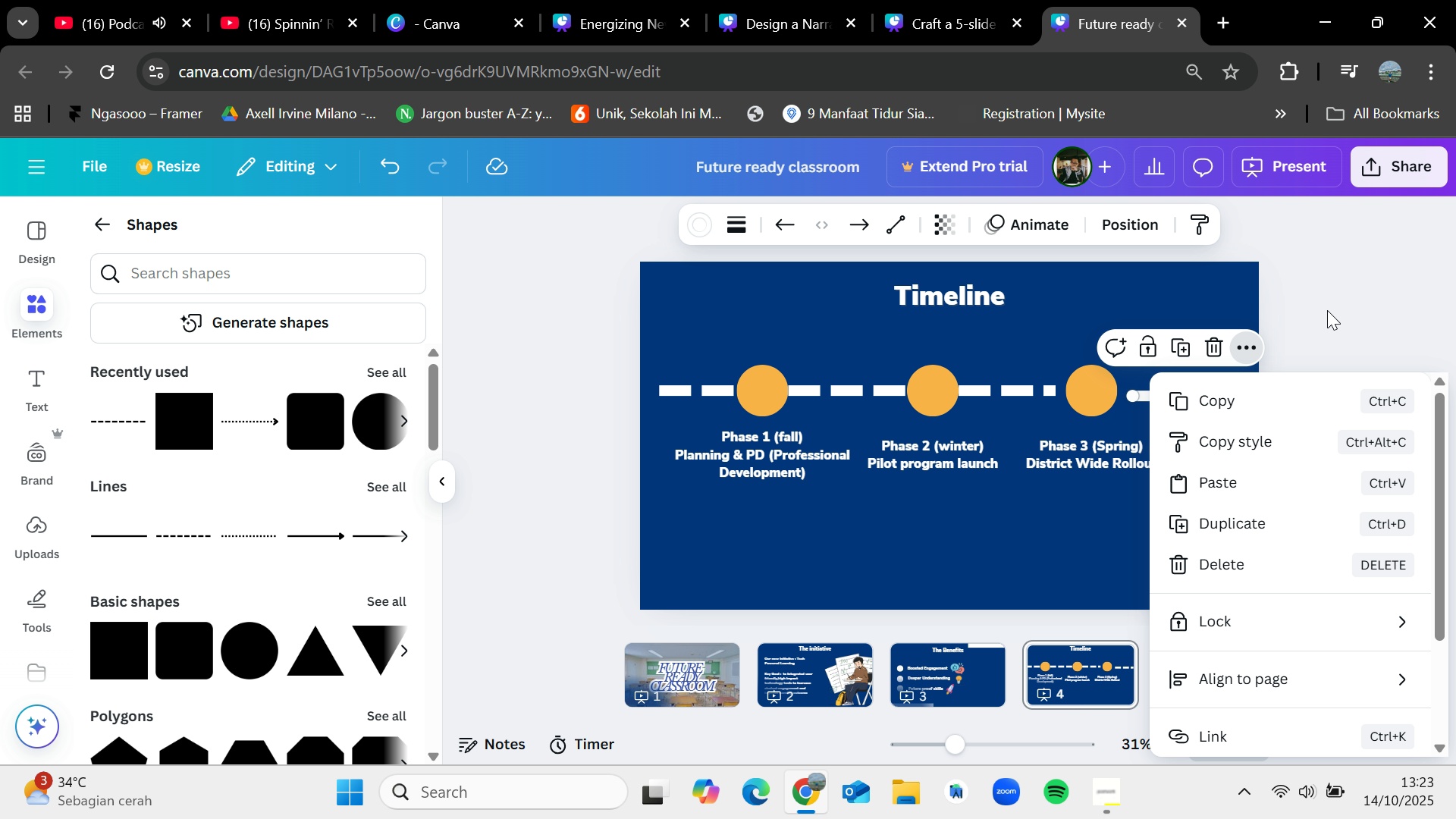 
left_click([1327, 310])
 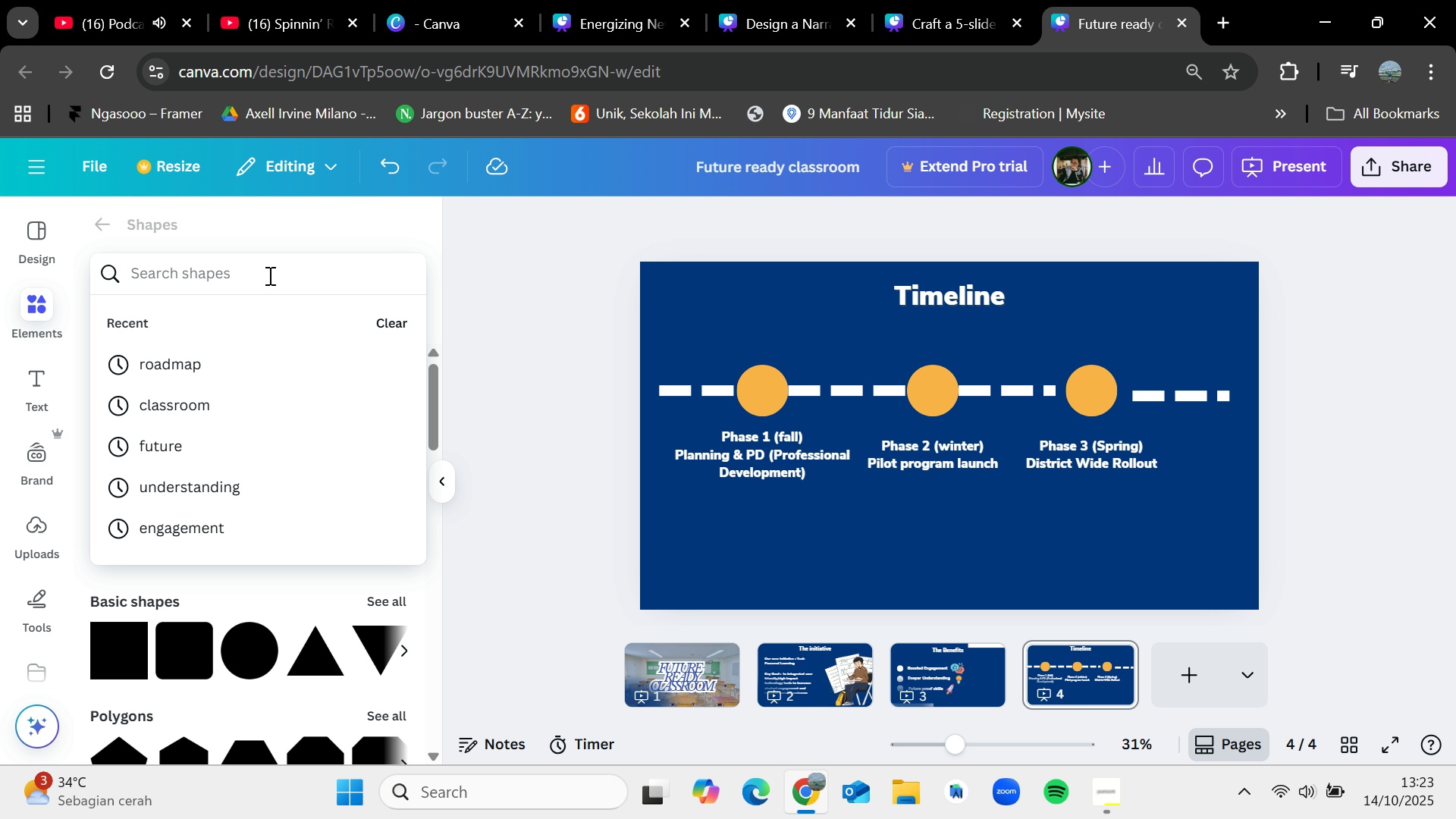 
type(line)
 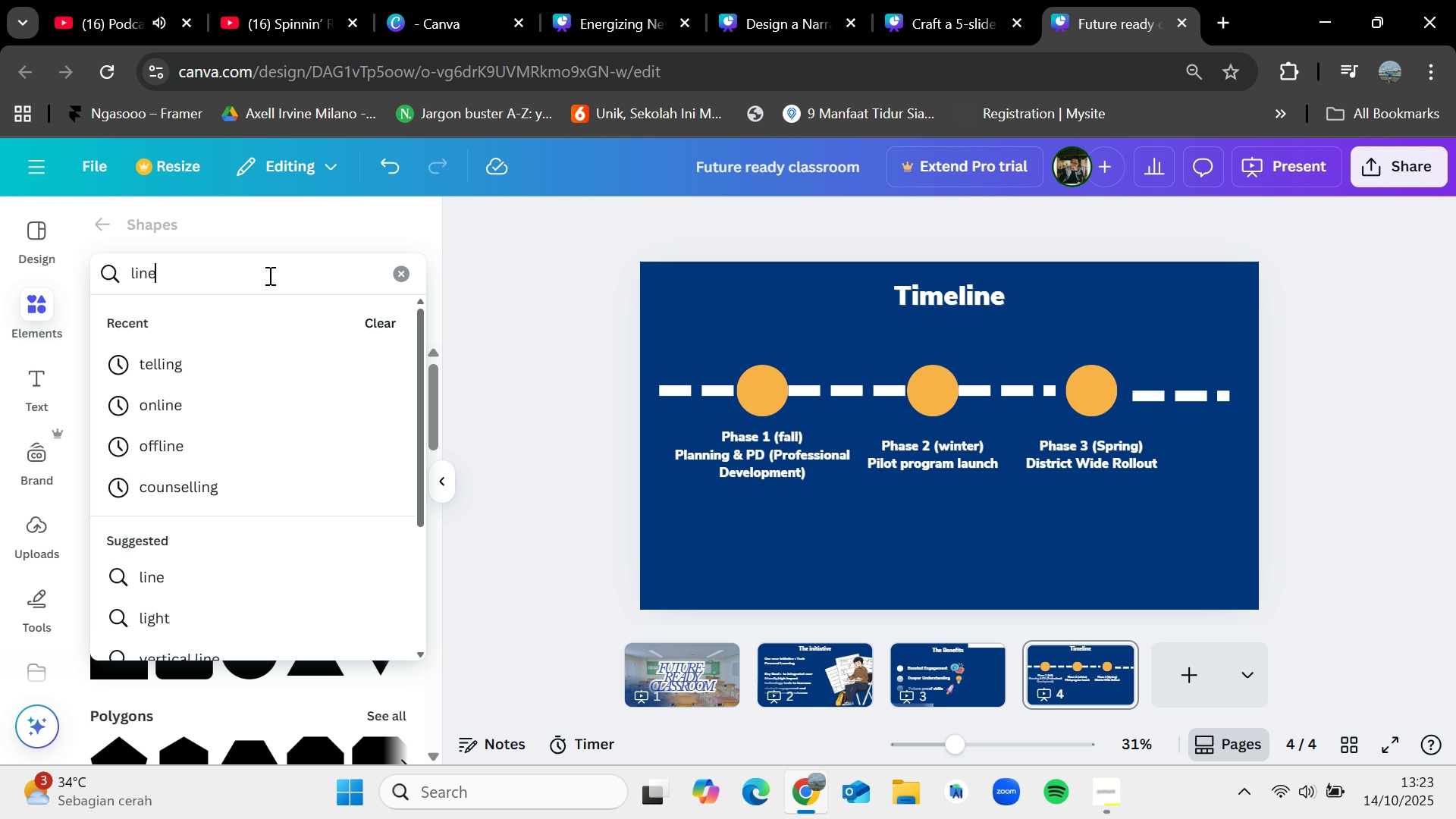 
key(Enter)
 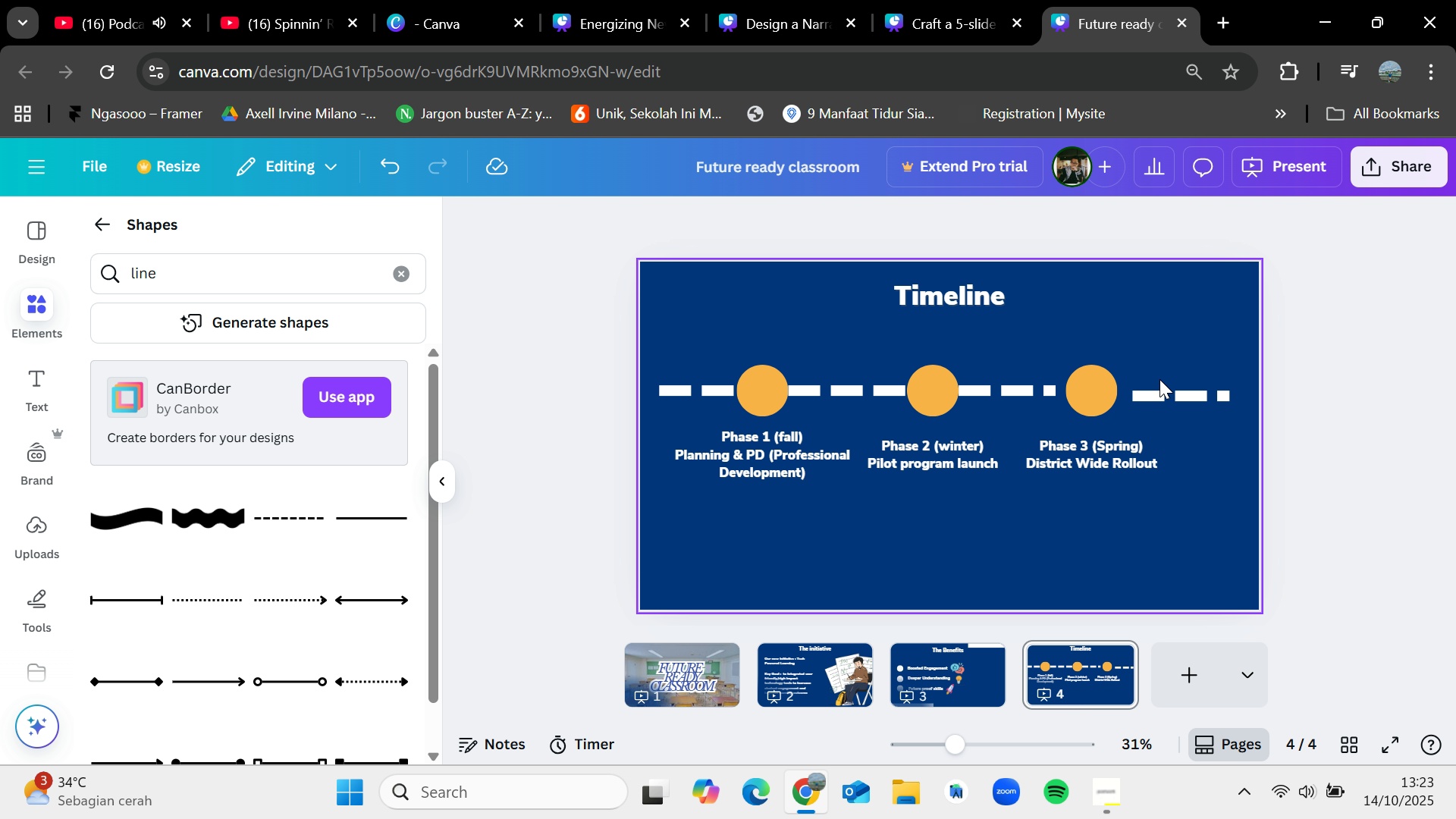 
left_click([1165, 389])
 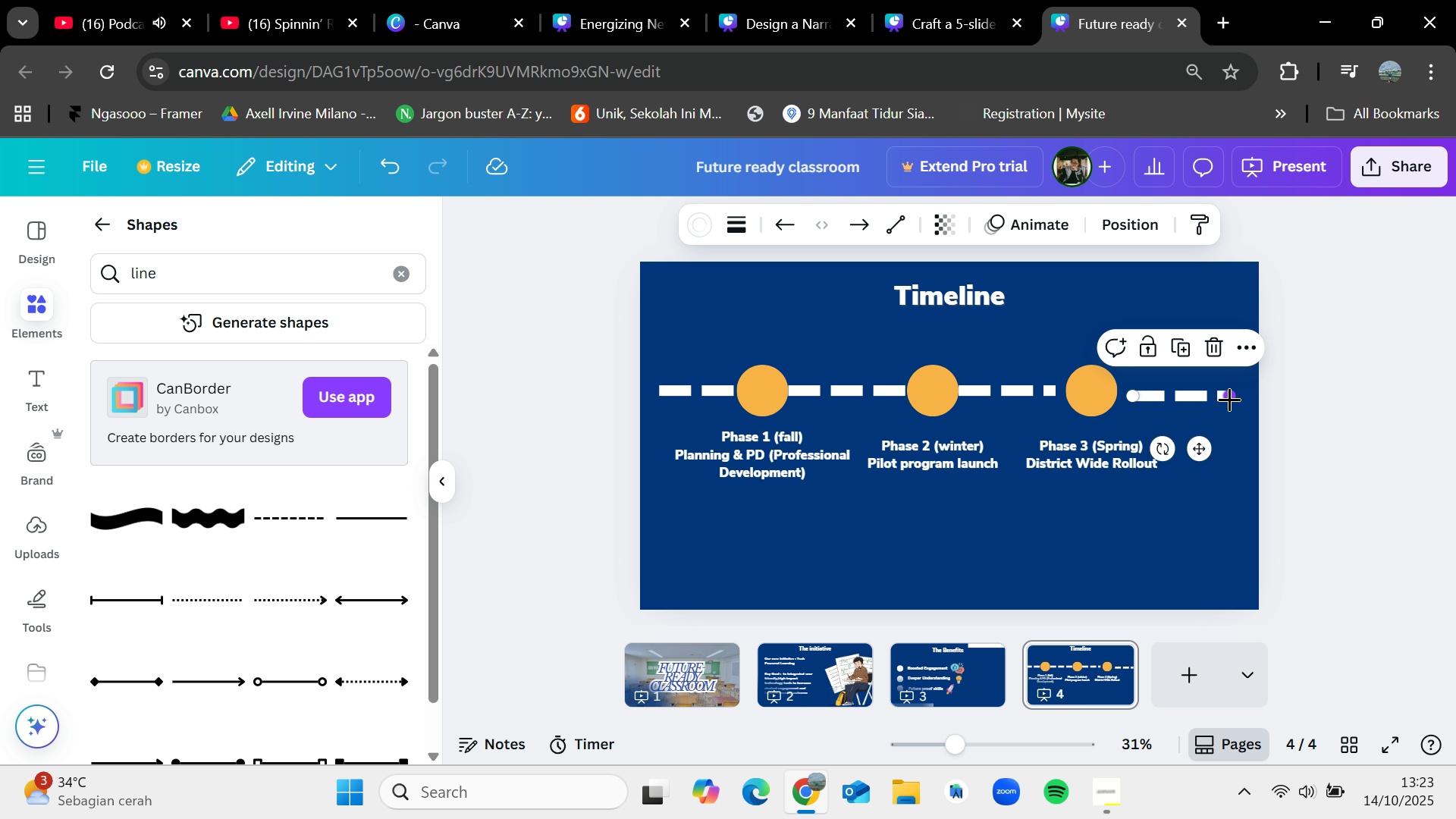 
left_click_drag(start_coordinate=[1230, 399], to_coordinate=[1163, 391])
 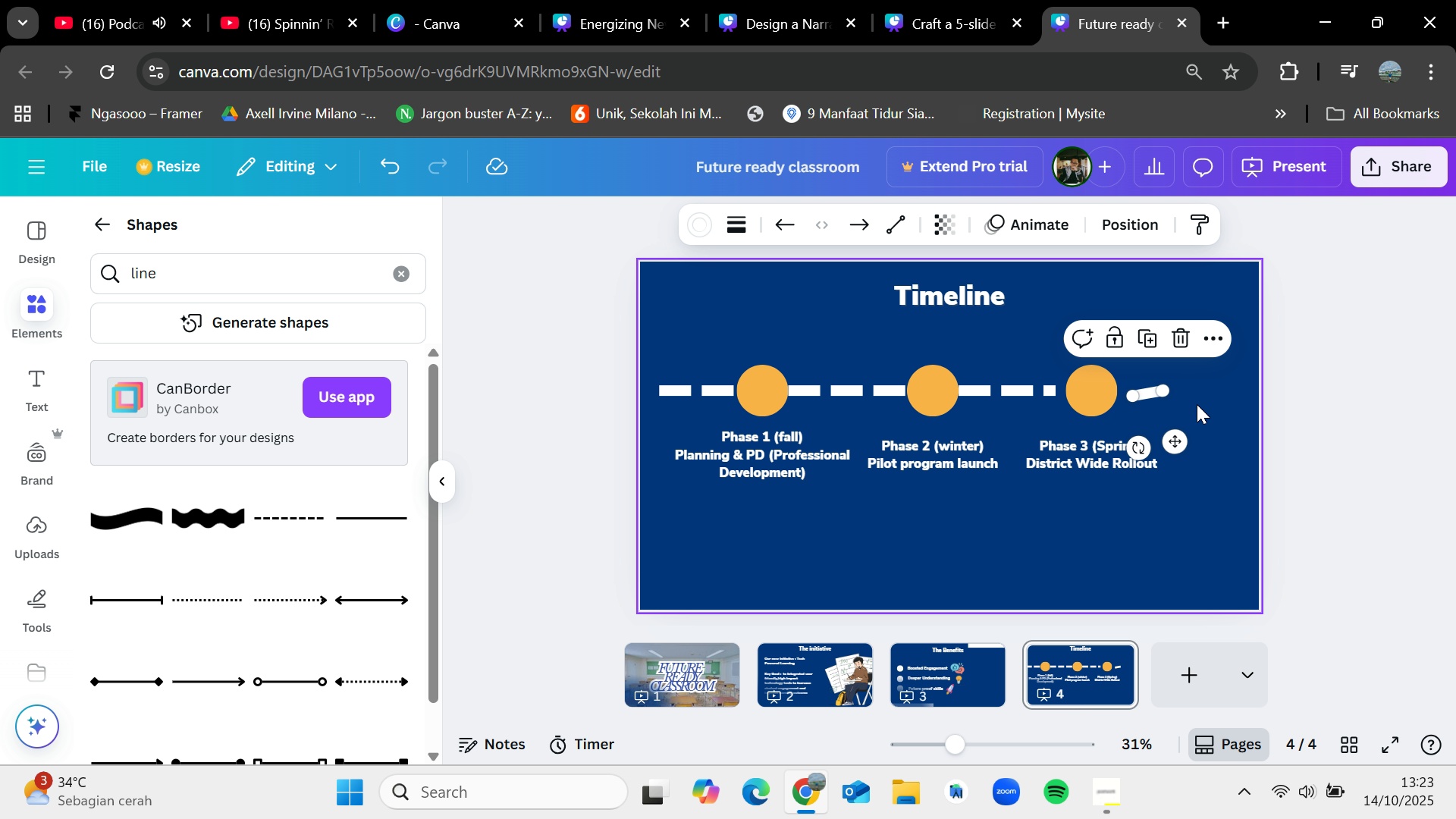 
key(Control+Z)
 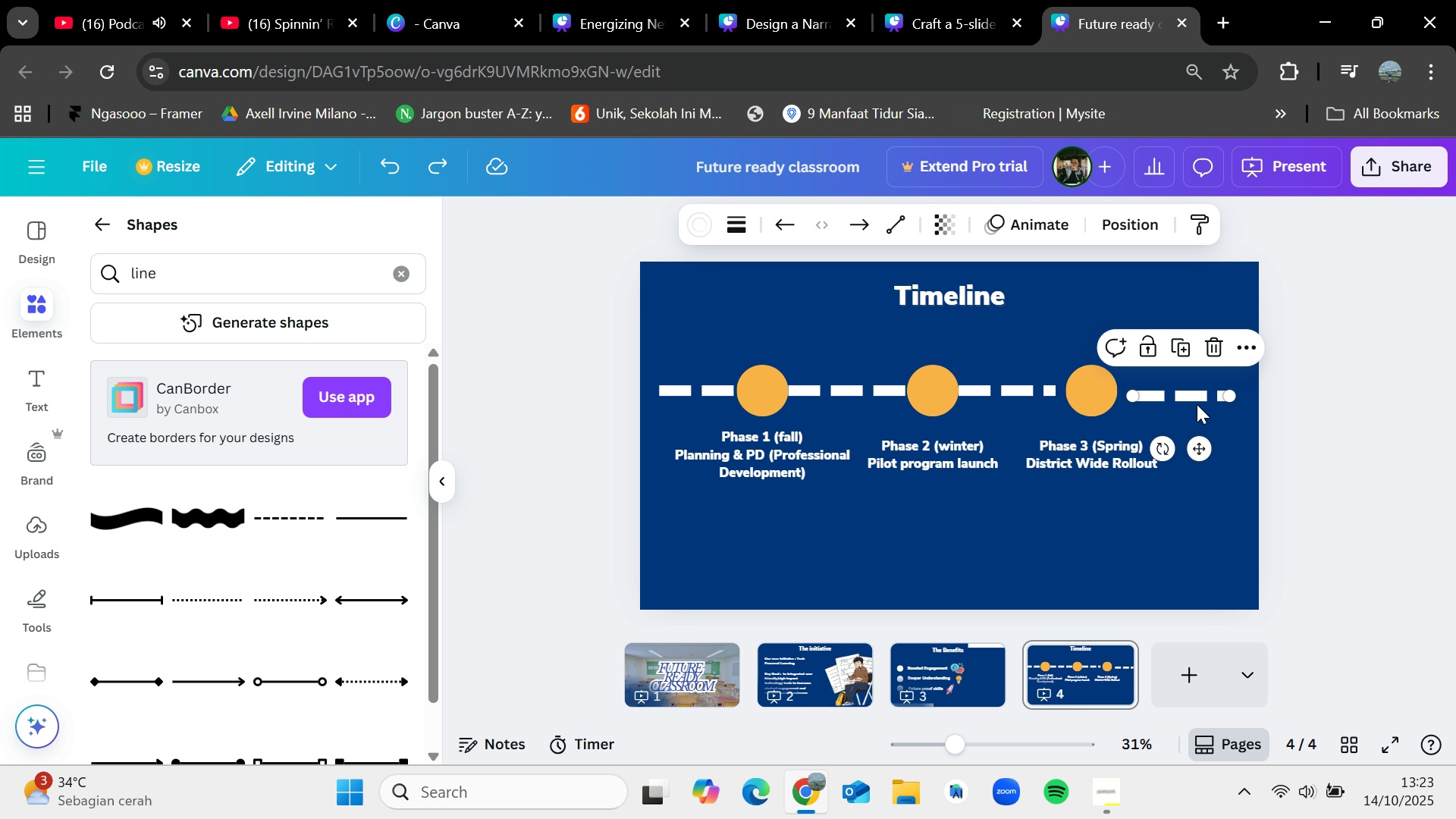 
key(Control+Z)
 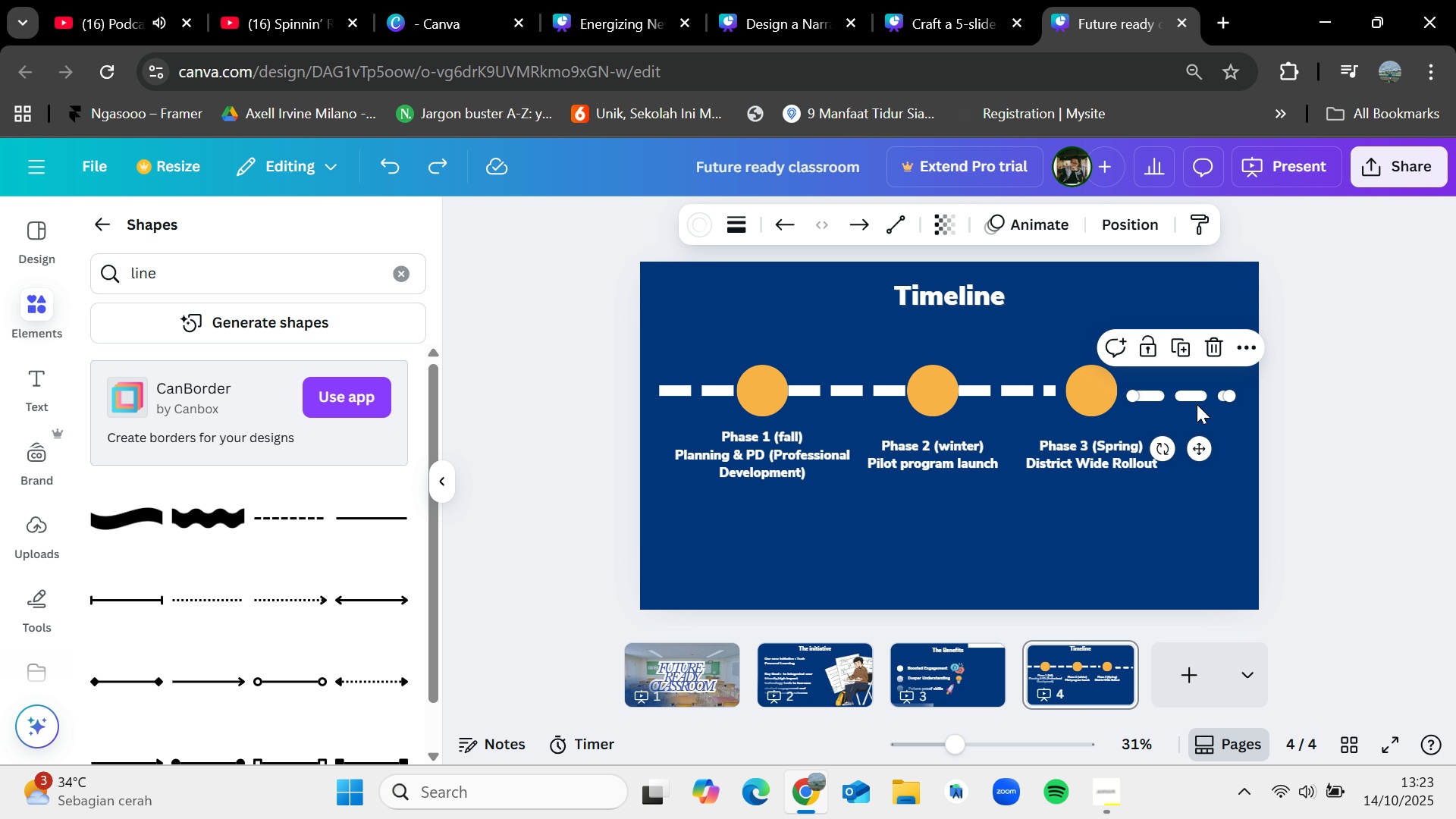 
key(Control+Z)
 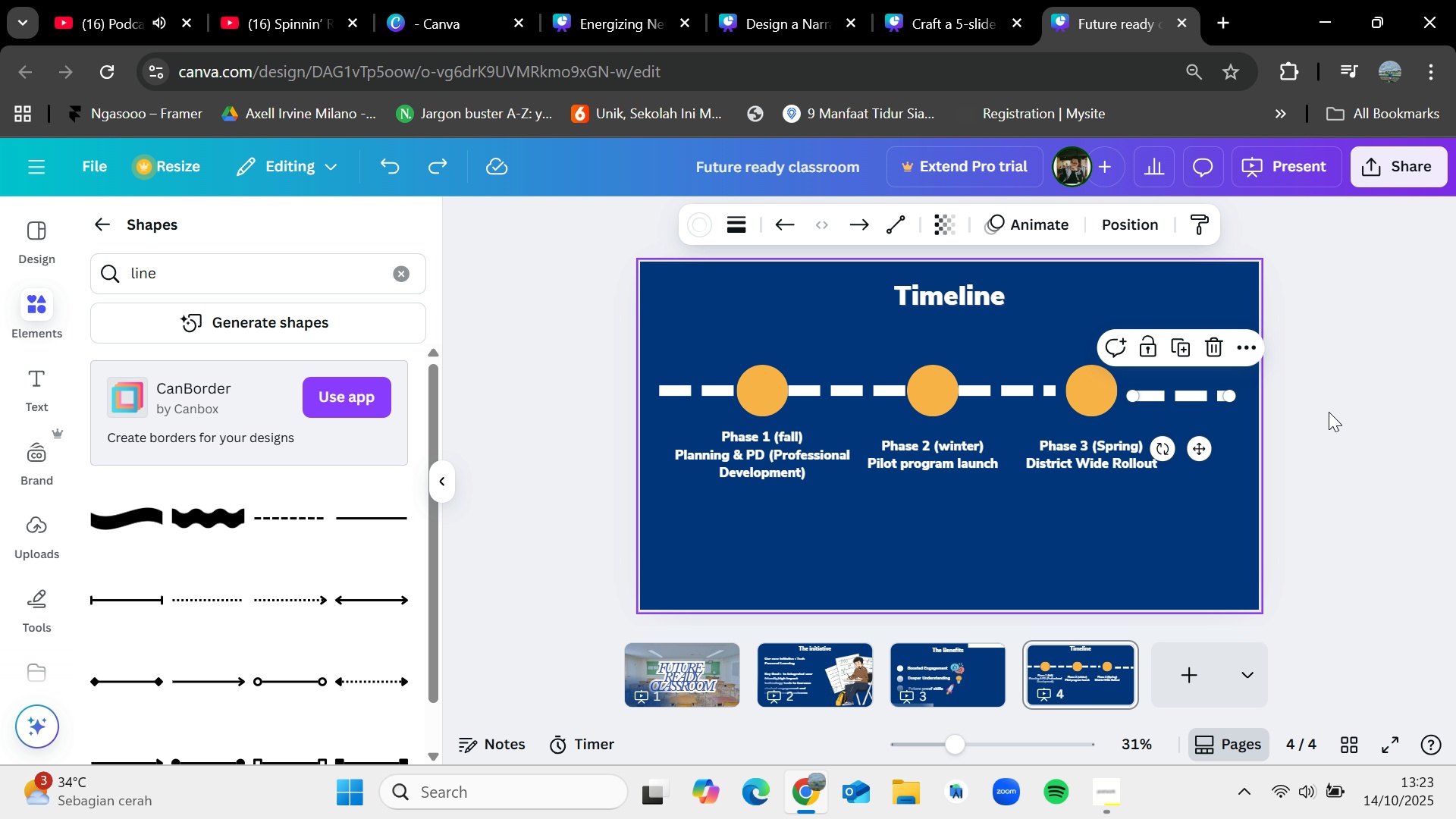 
left_click([1356, 416])
 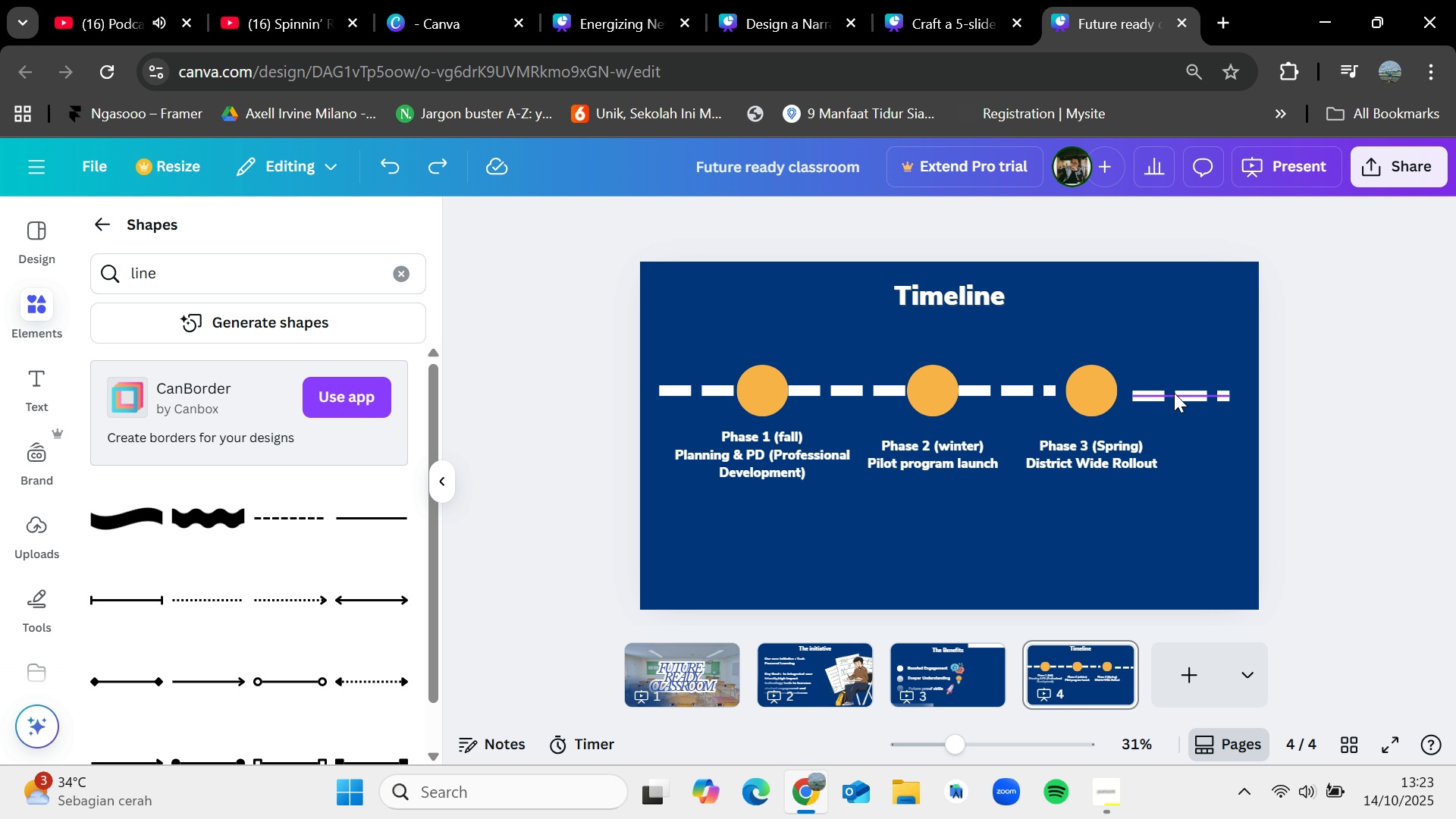 
left_click([1174, 393])
 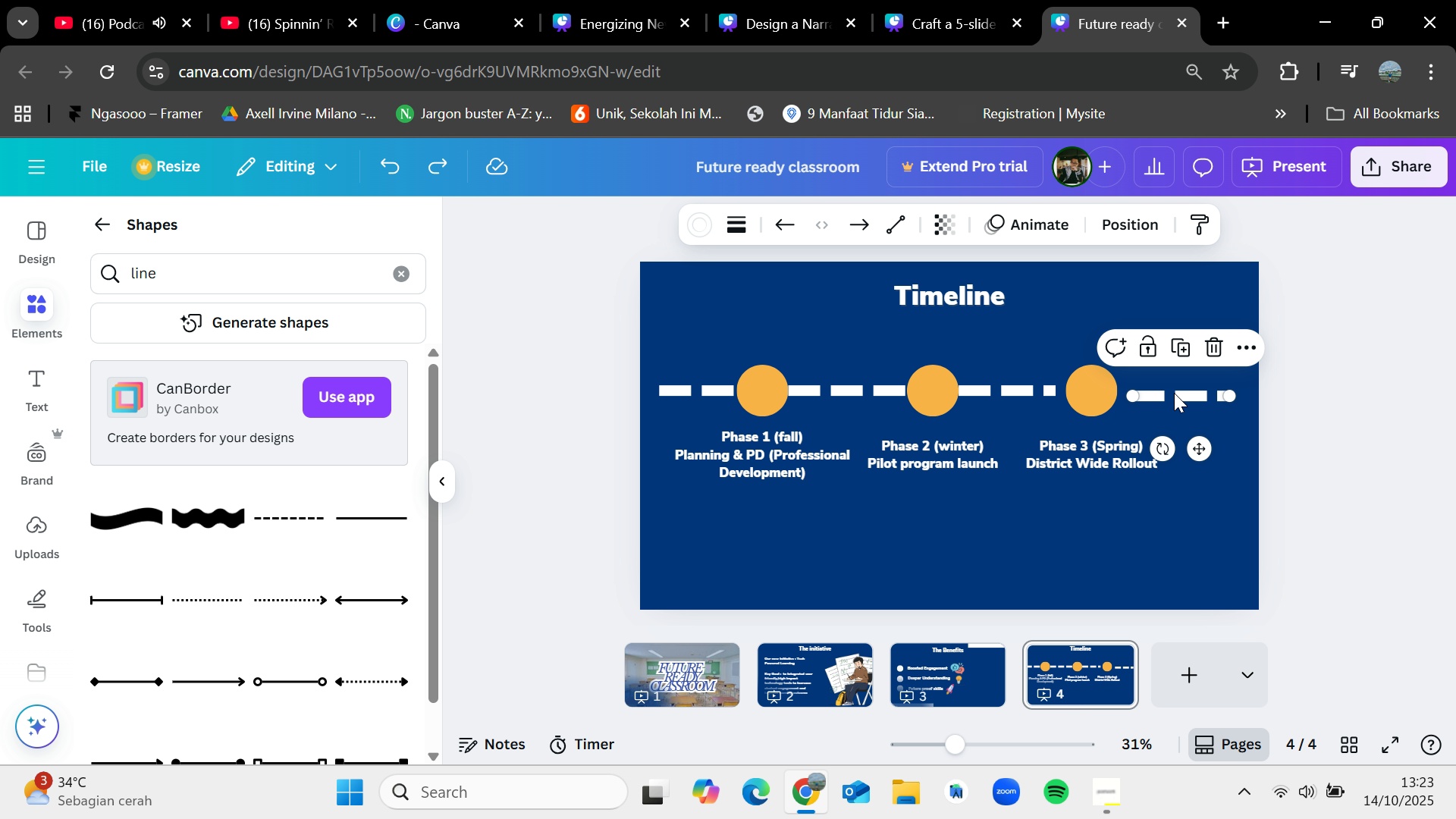 
key(Control+C)
 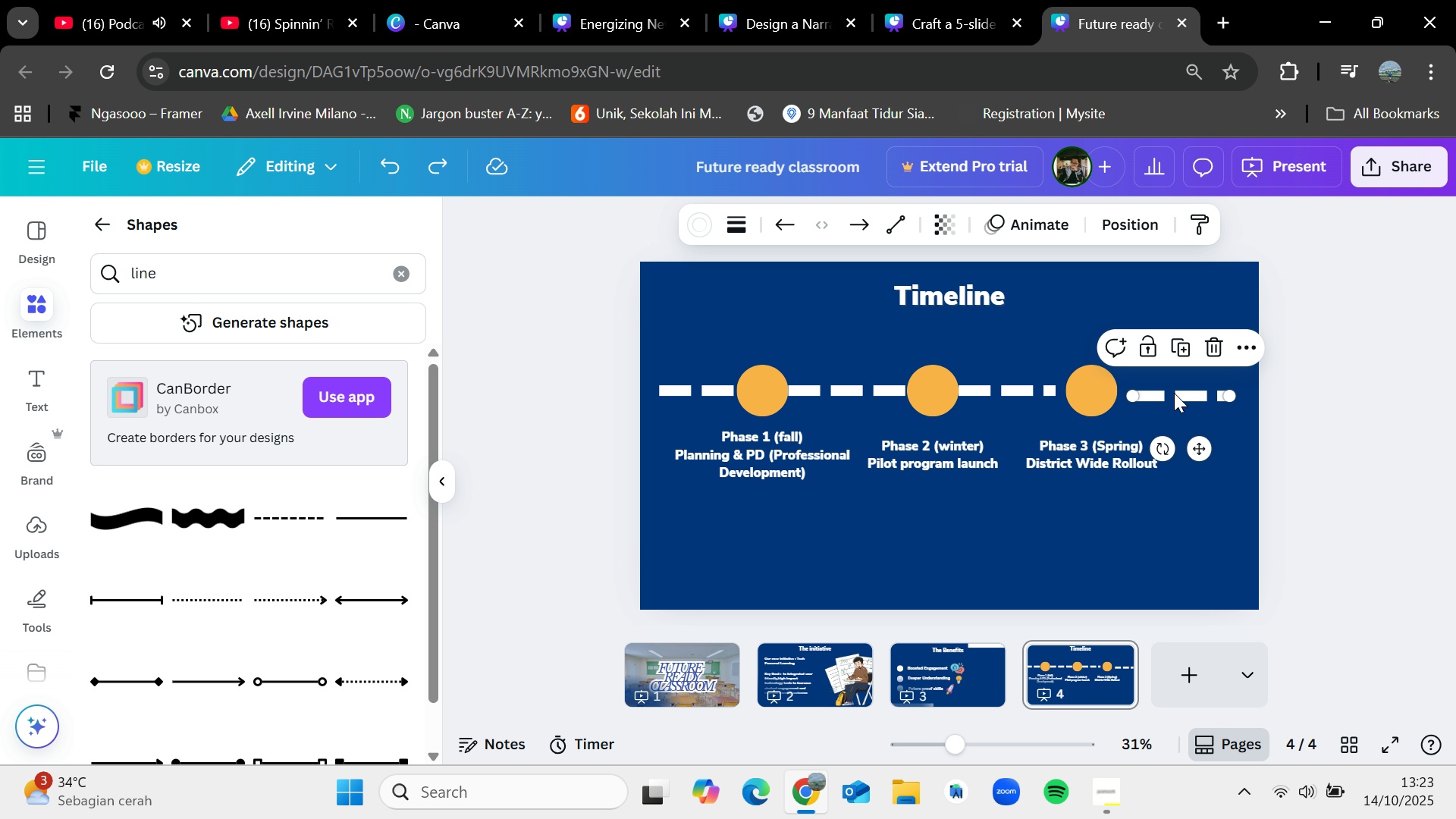 
key(Control+V)
 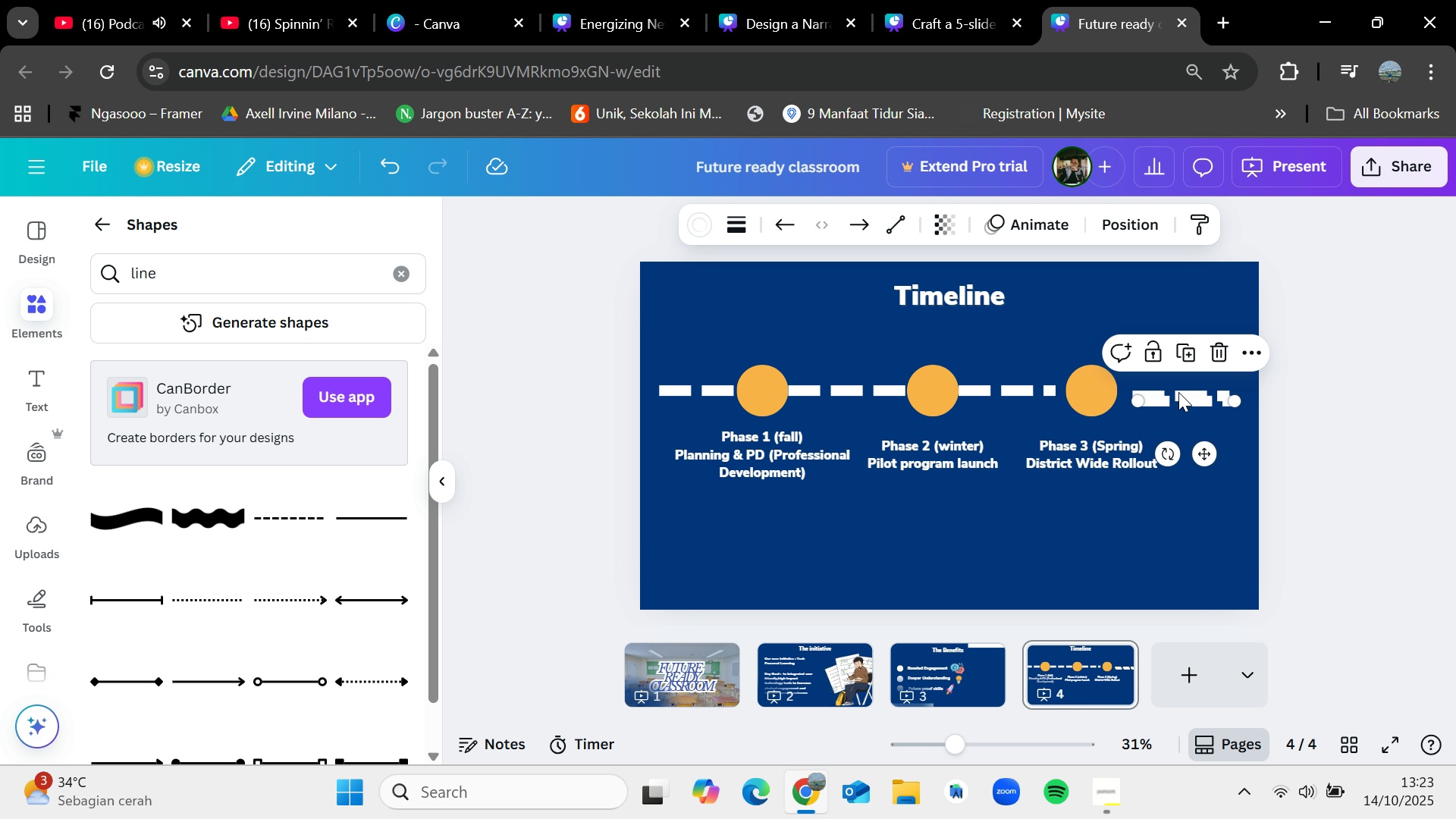 
left_click_drag(start_coordinate=[1178, 392], to_coordinate=[1084, 494])
 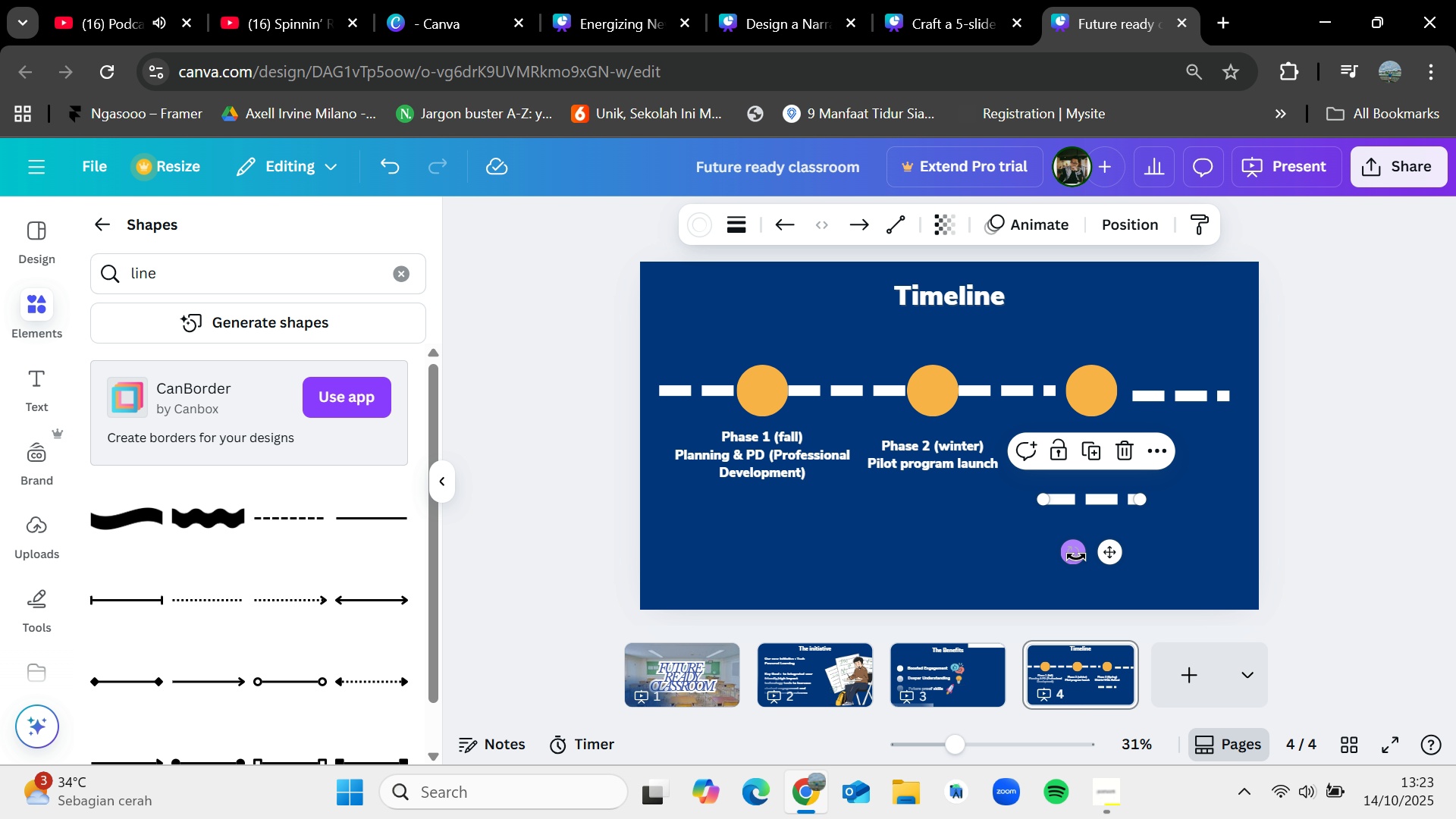 
left_click_drag(start_coordinate=[1075, 557], to_coordinate=[999, 488])
 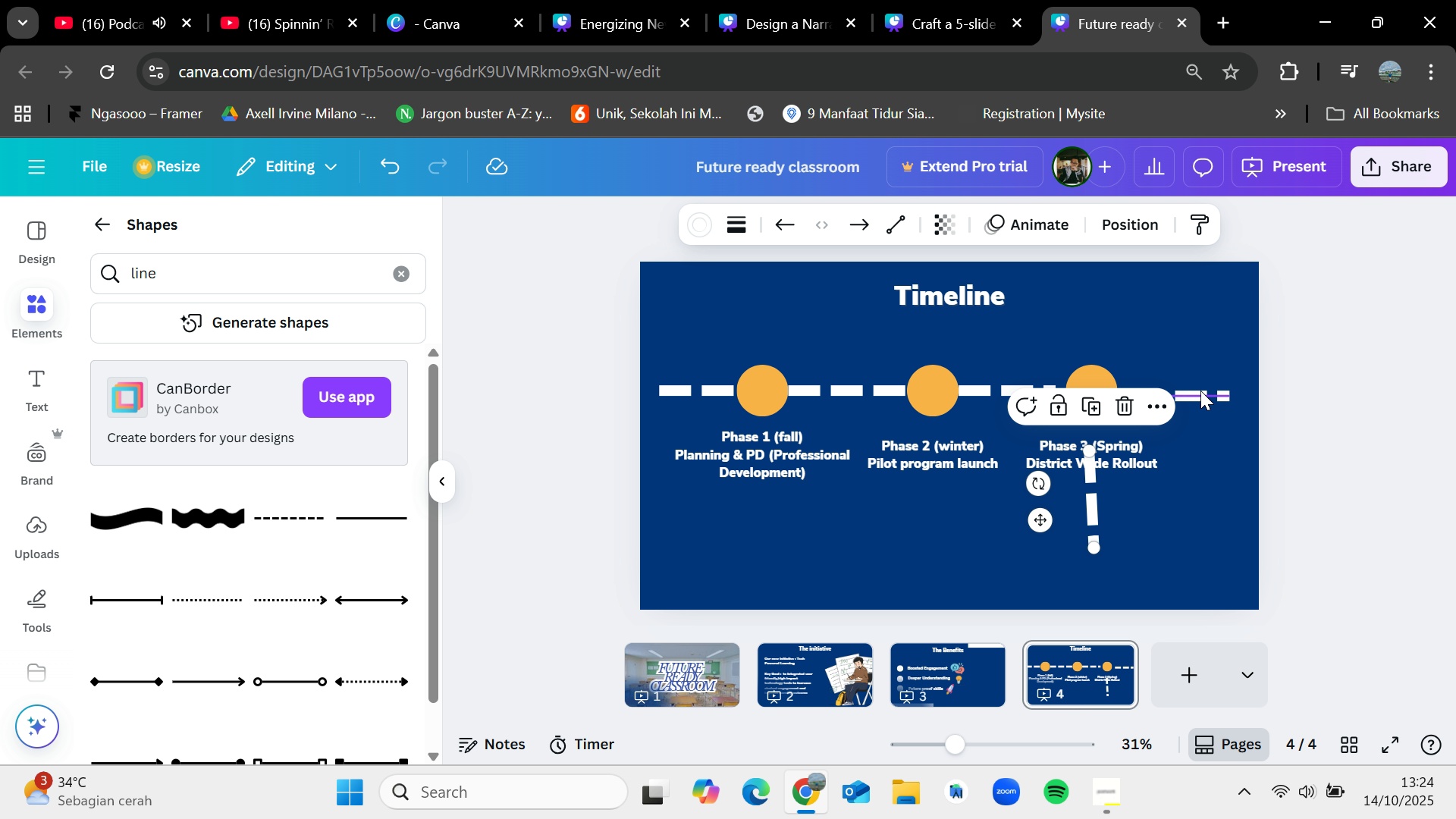 
left_click([1200, 391])
 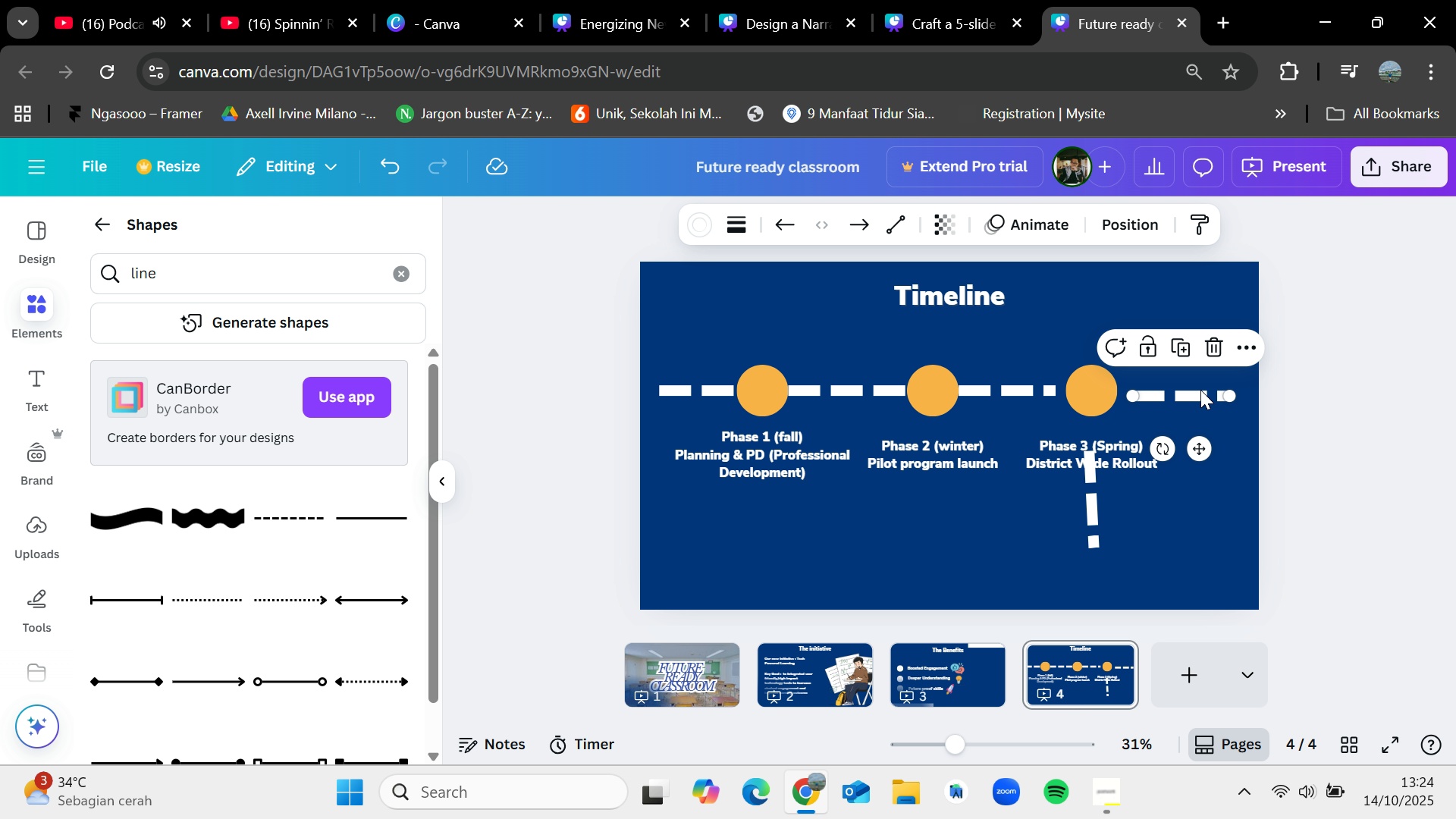 
key(Delete)
 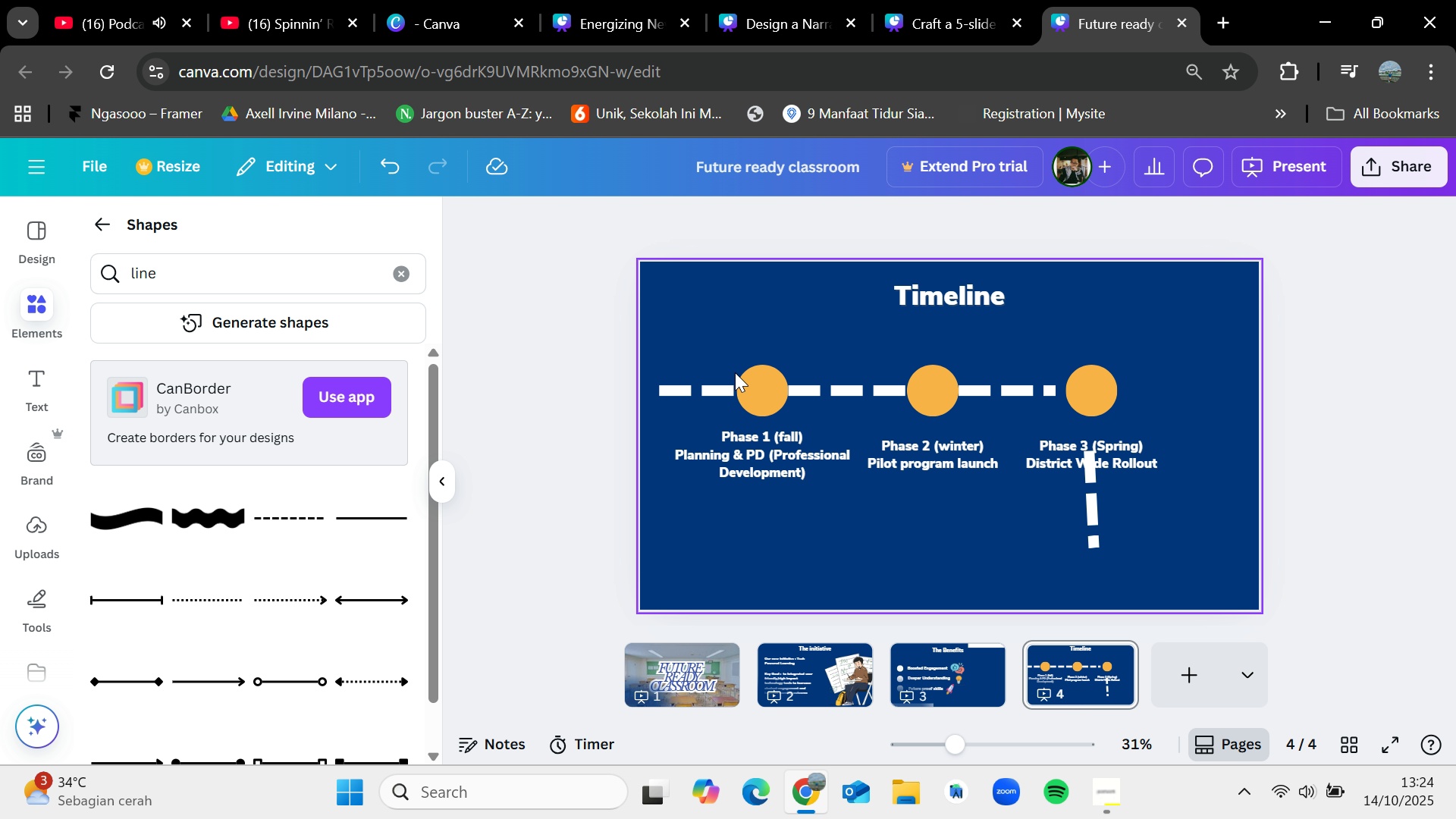 
left_click_drag(start_coordinate=[664, 333], to_coordinate=[1203, 465])
 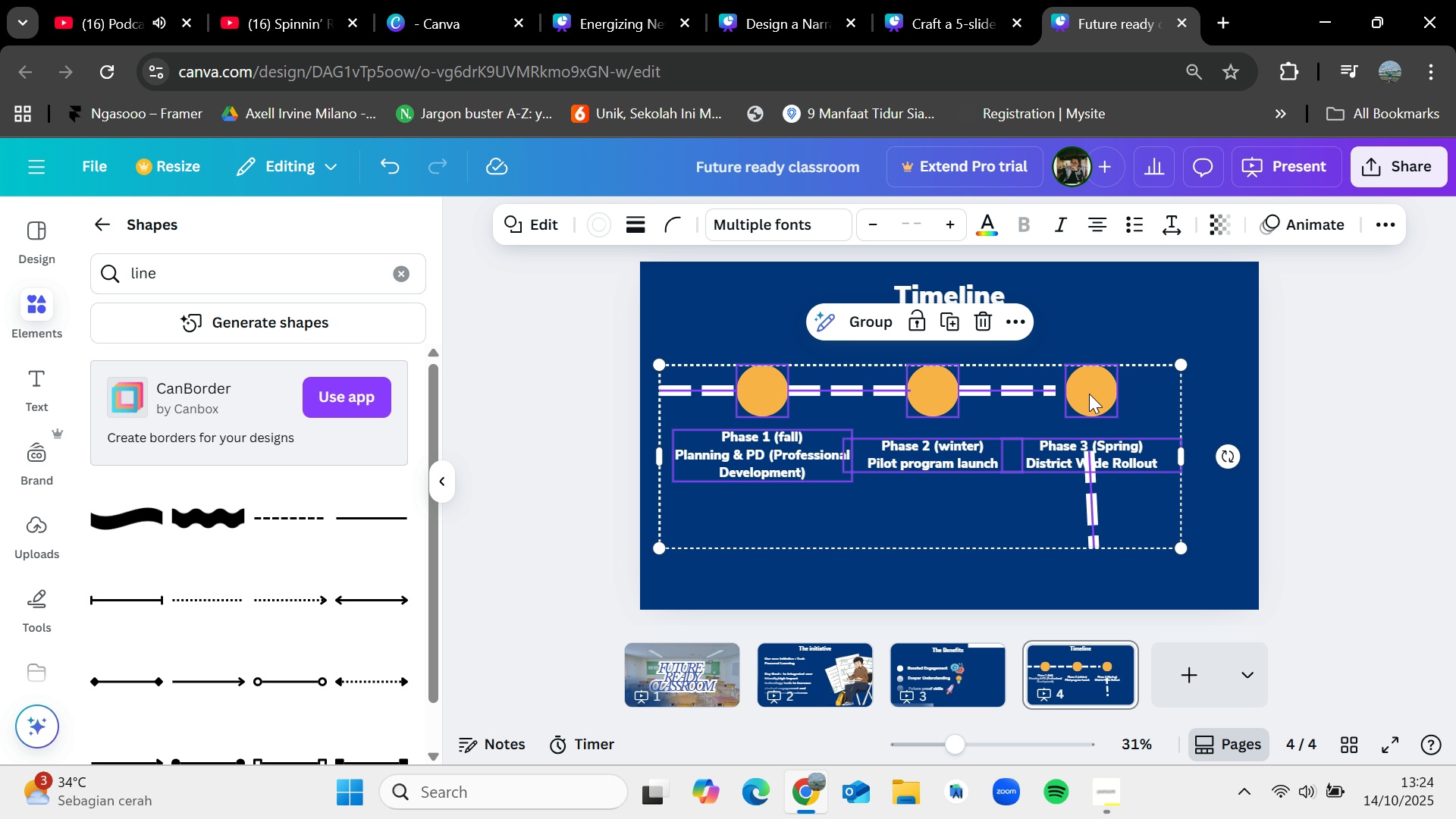 
left_click_drag(start_coordinate=[1089, 392], to_coordinate=[1122, 378])
 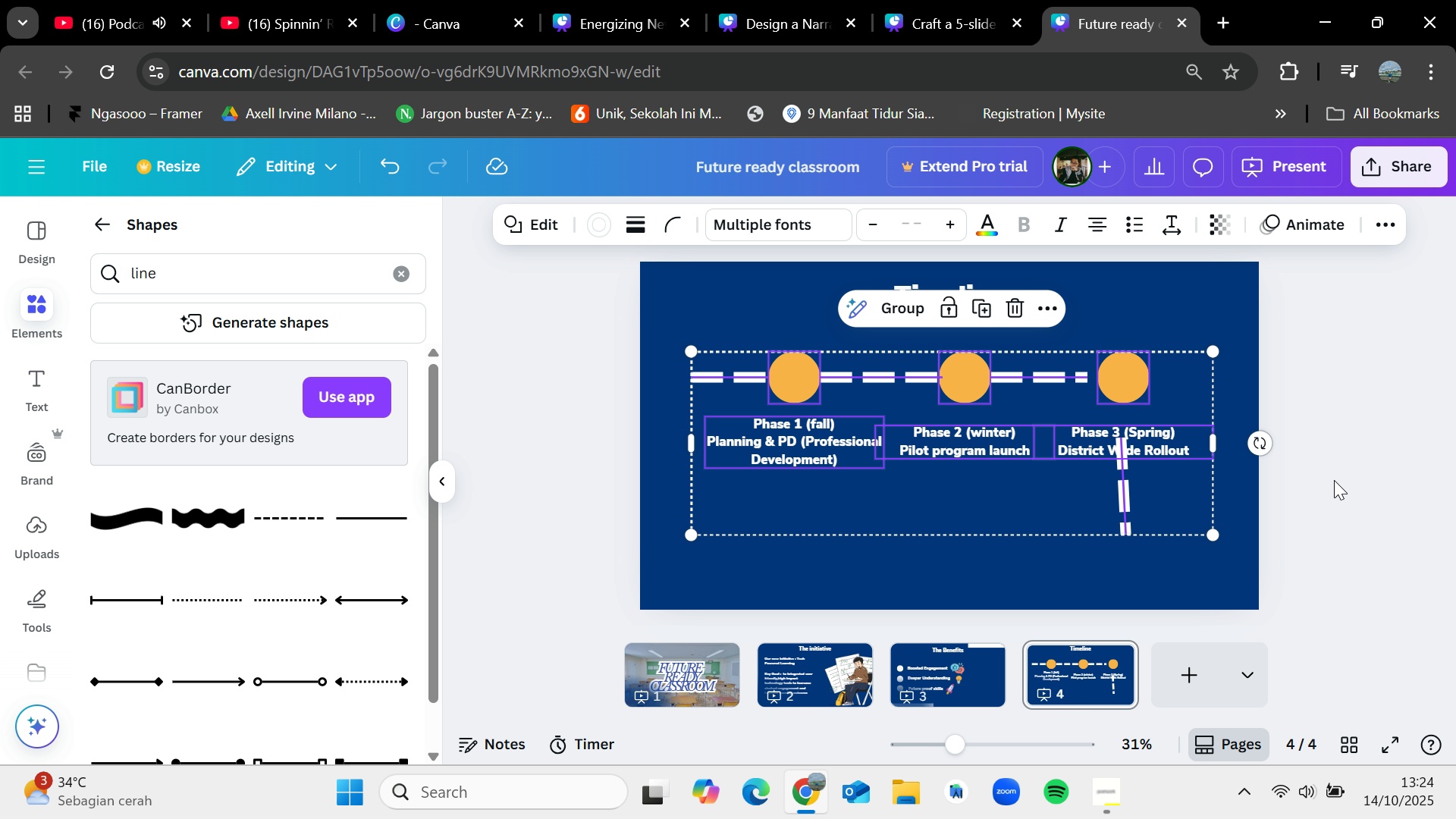 
left_click([1334, 480])
 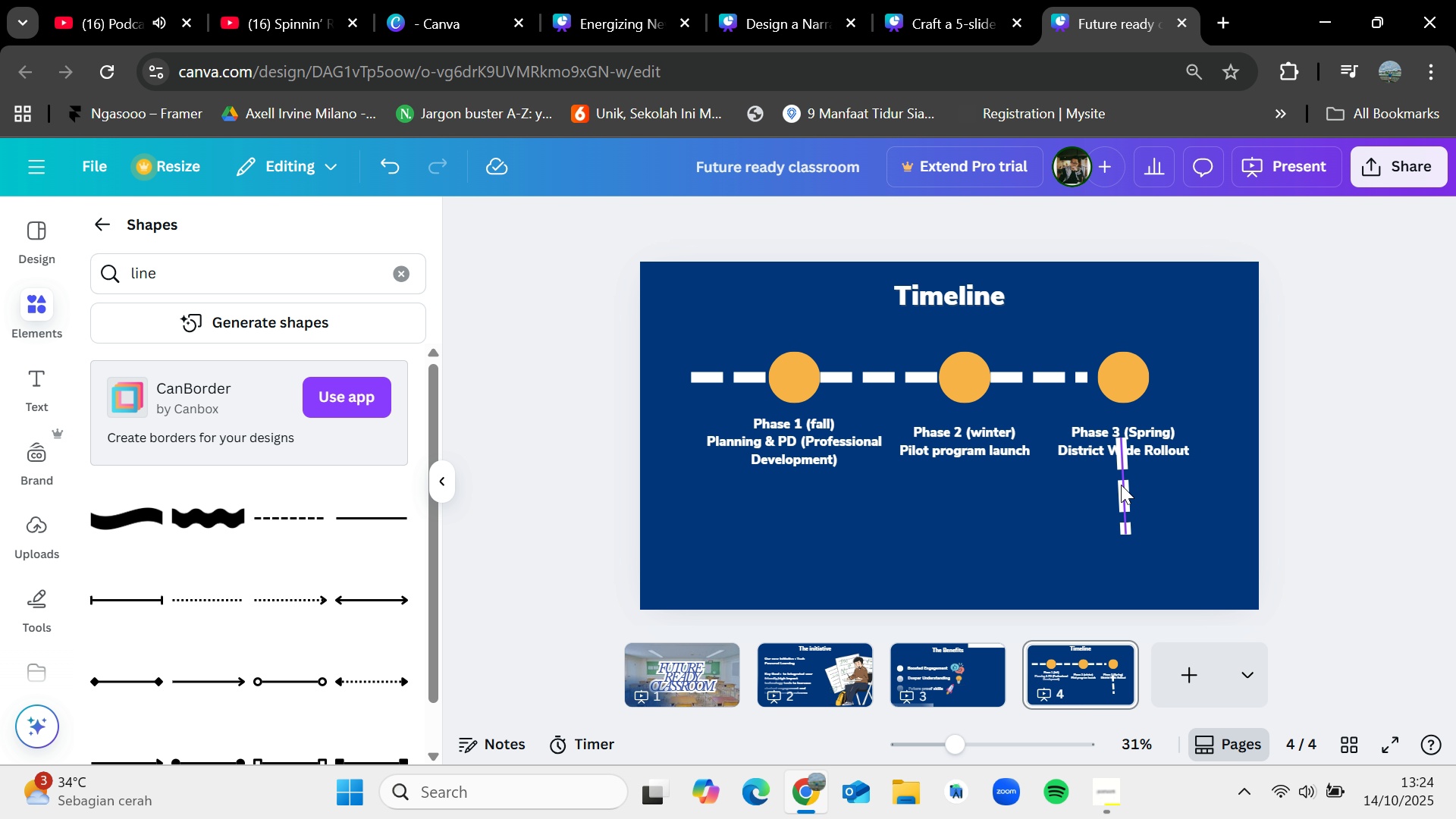 
left_click([1119, 483])
 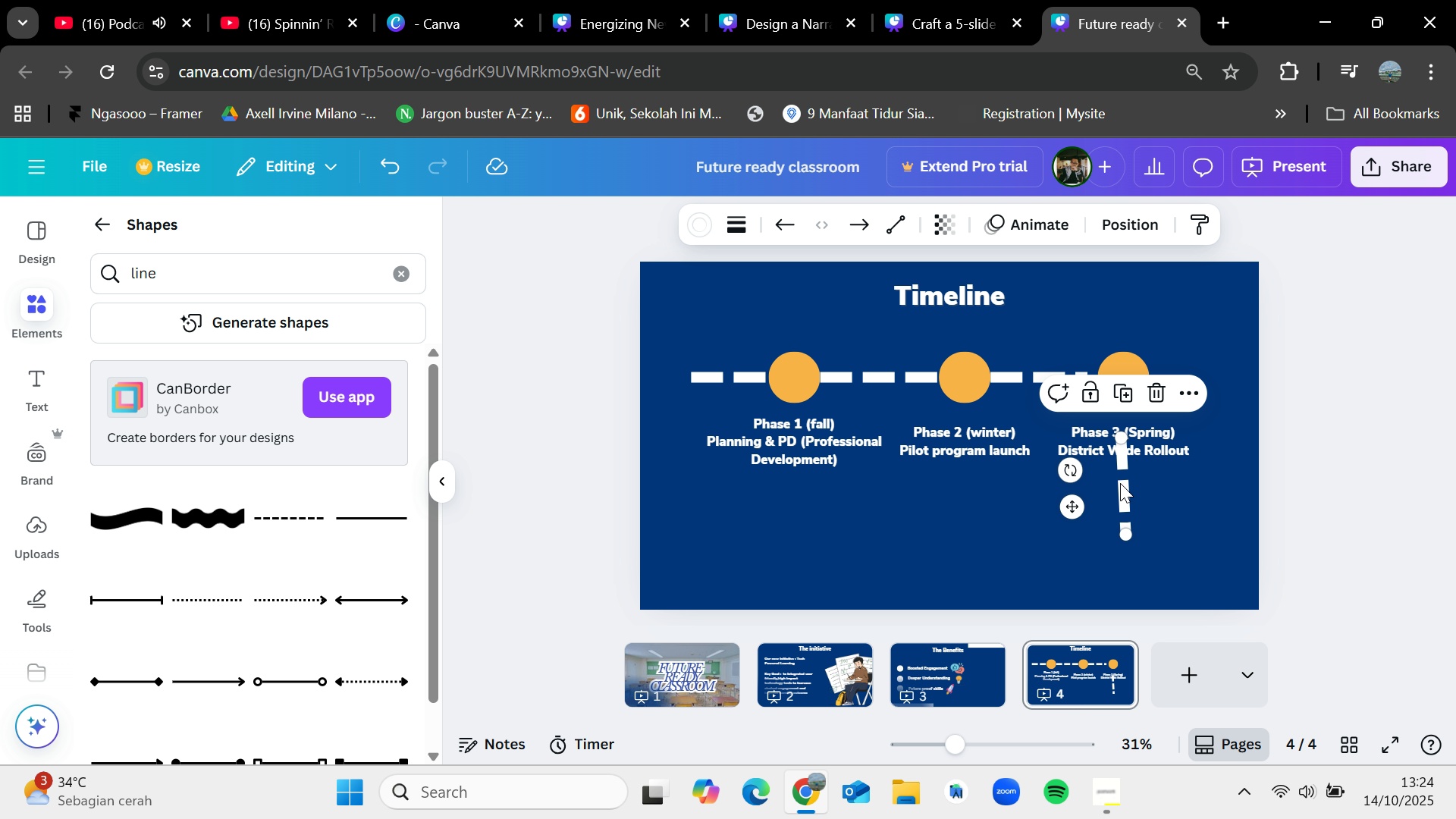 
left_click_drag(start_coordinate=[1122, 482], to_coordinate=[1125, 502])
 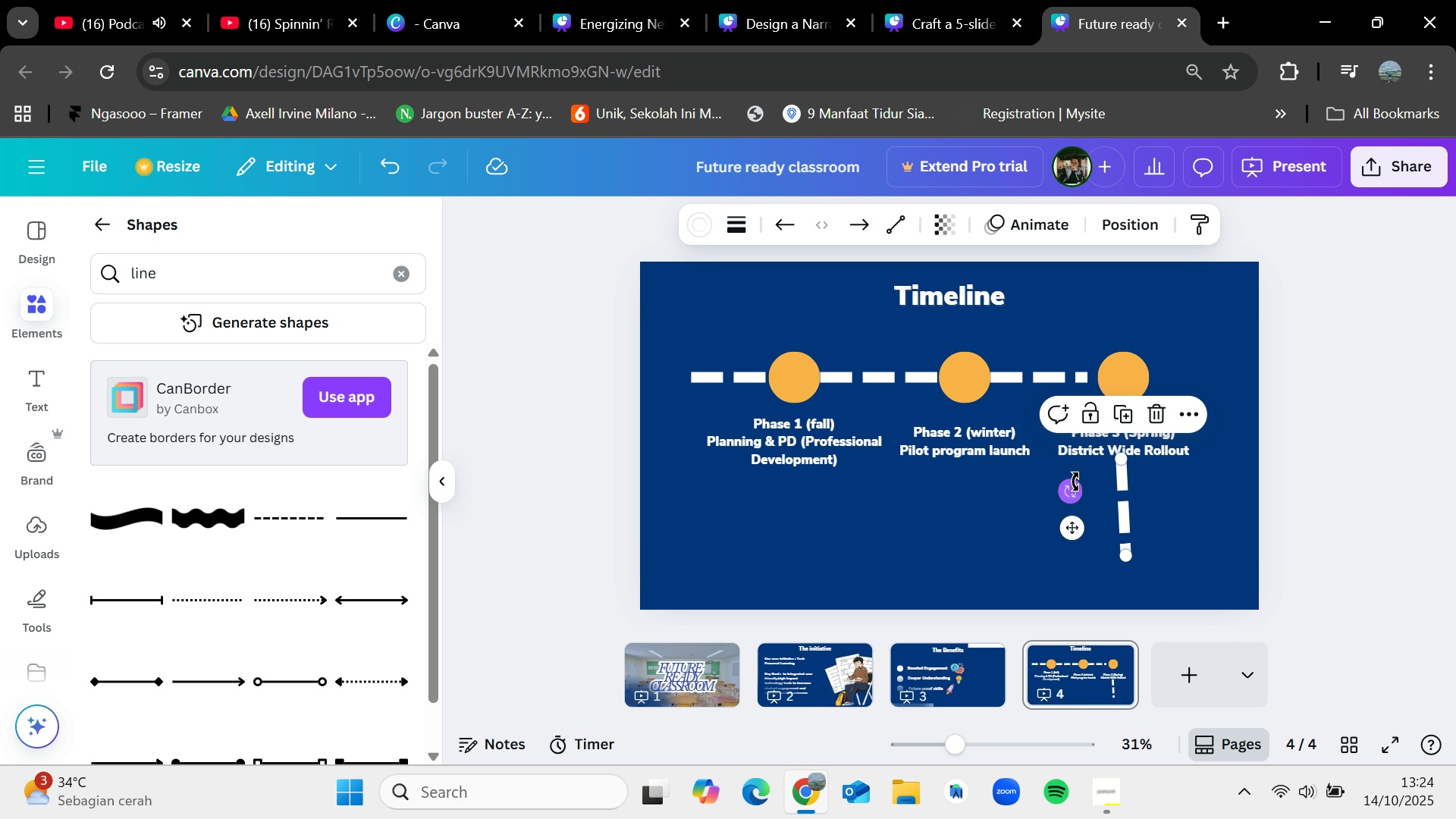 
left_click_drag(start_coordinate=[1075, 481], to_coordinate=[1040, 479])
 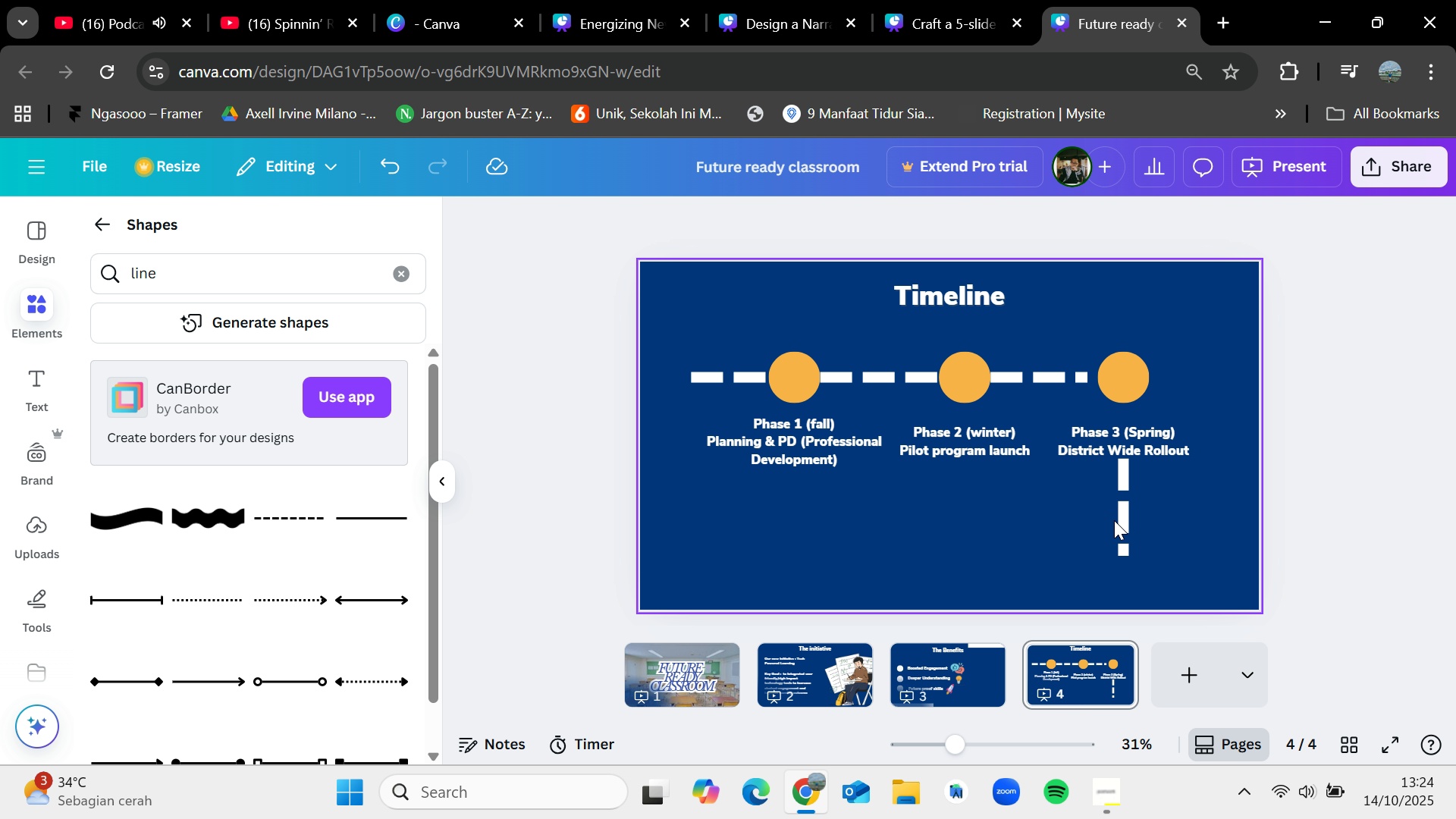 
left_click([1128, 530])
 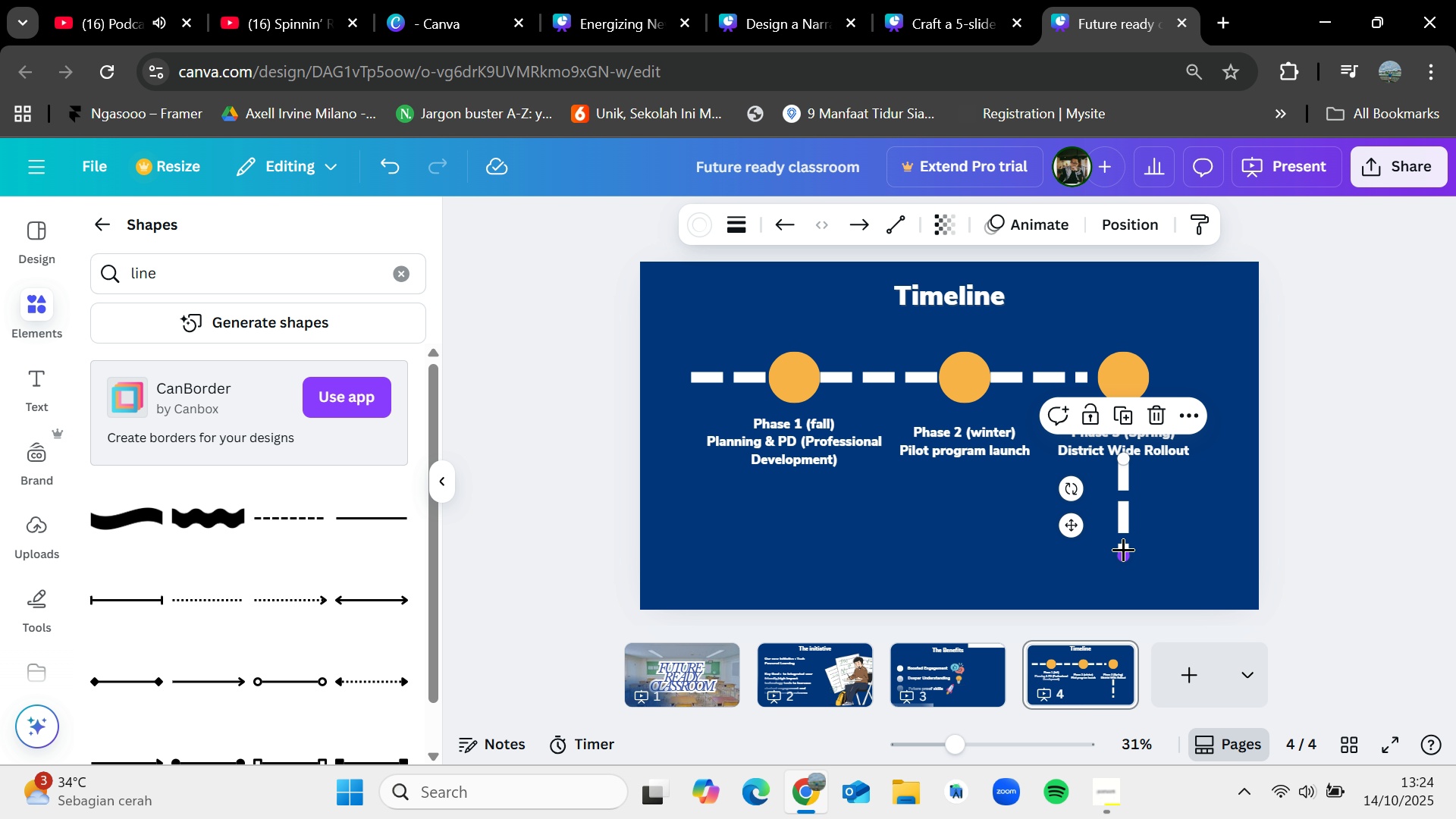 
left_click_drag(start_coordinate=[1123, 549], to_coordinate=[1123, 533])
 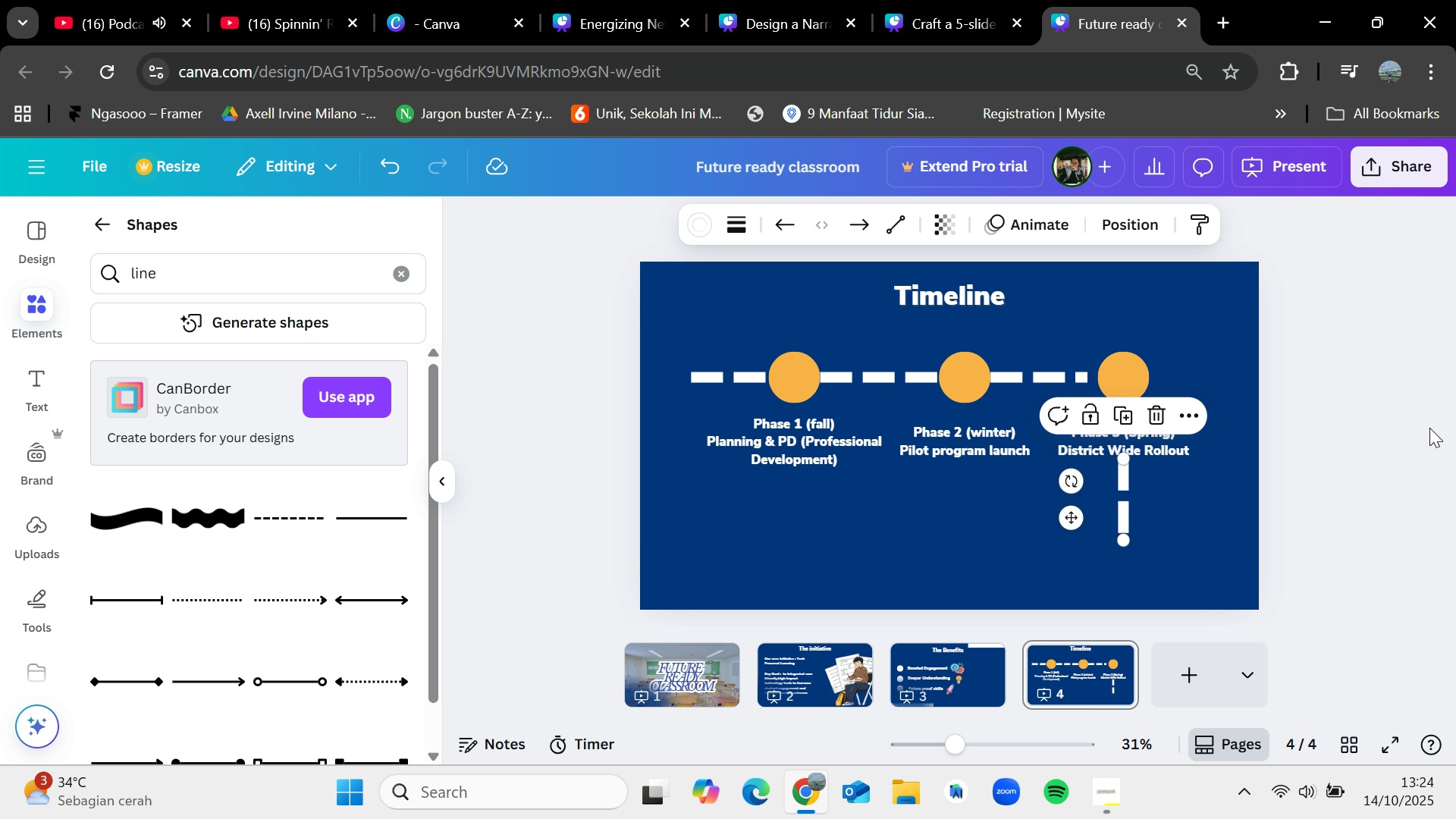 
left_click([1429, 428])
 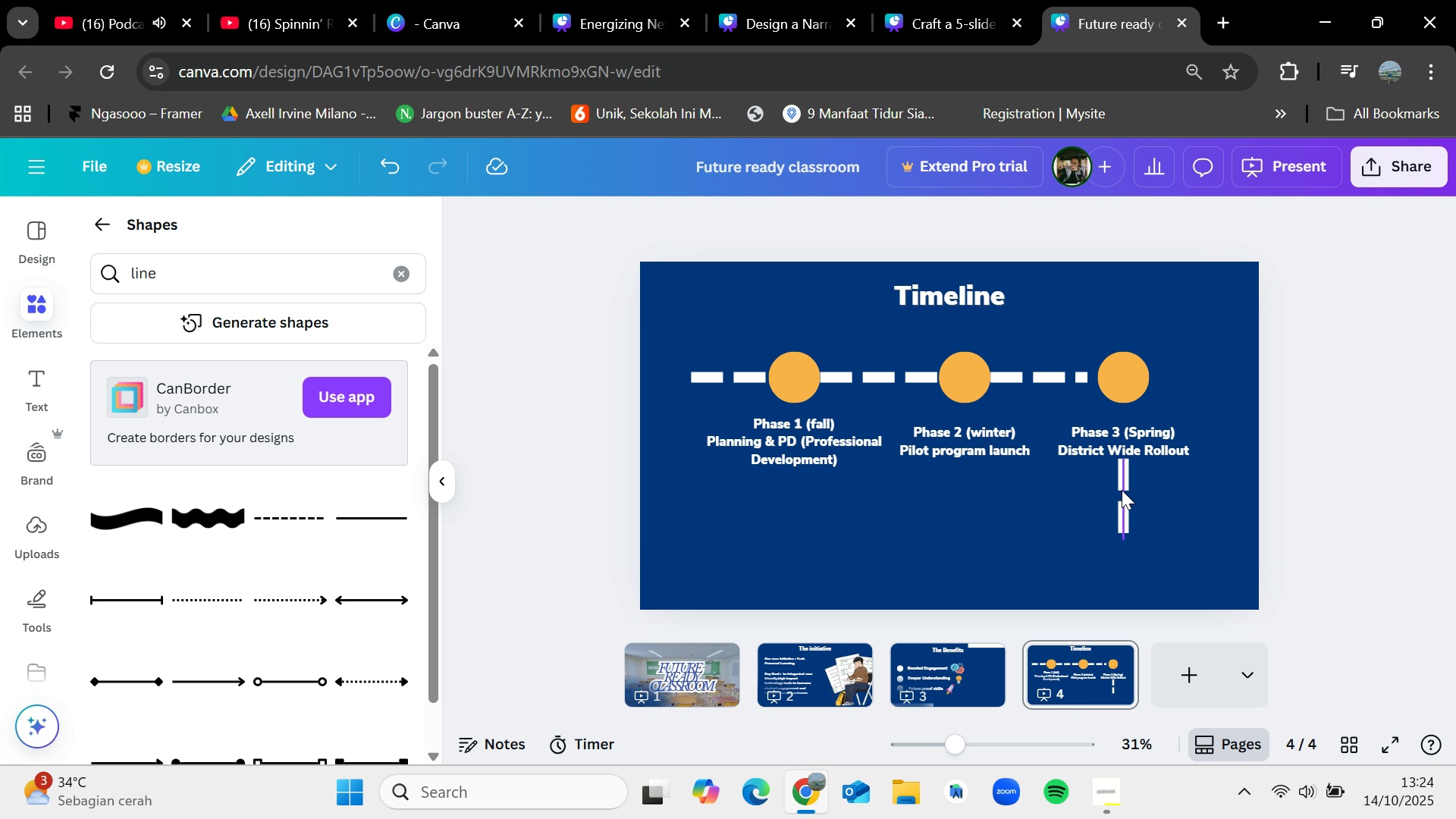 
left_click_drag(start_coordinate=[1122, 488], to_coordinate=[1122, 497])
 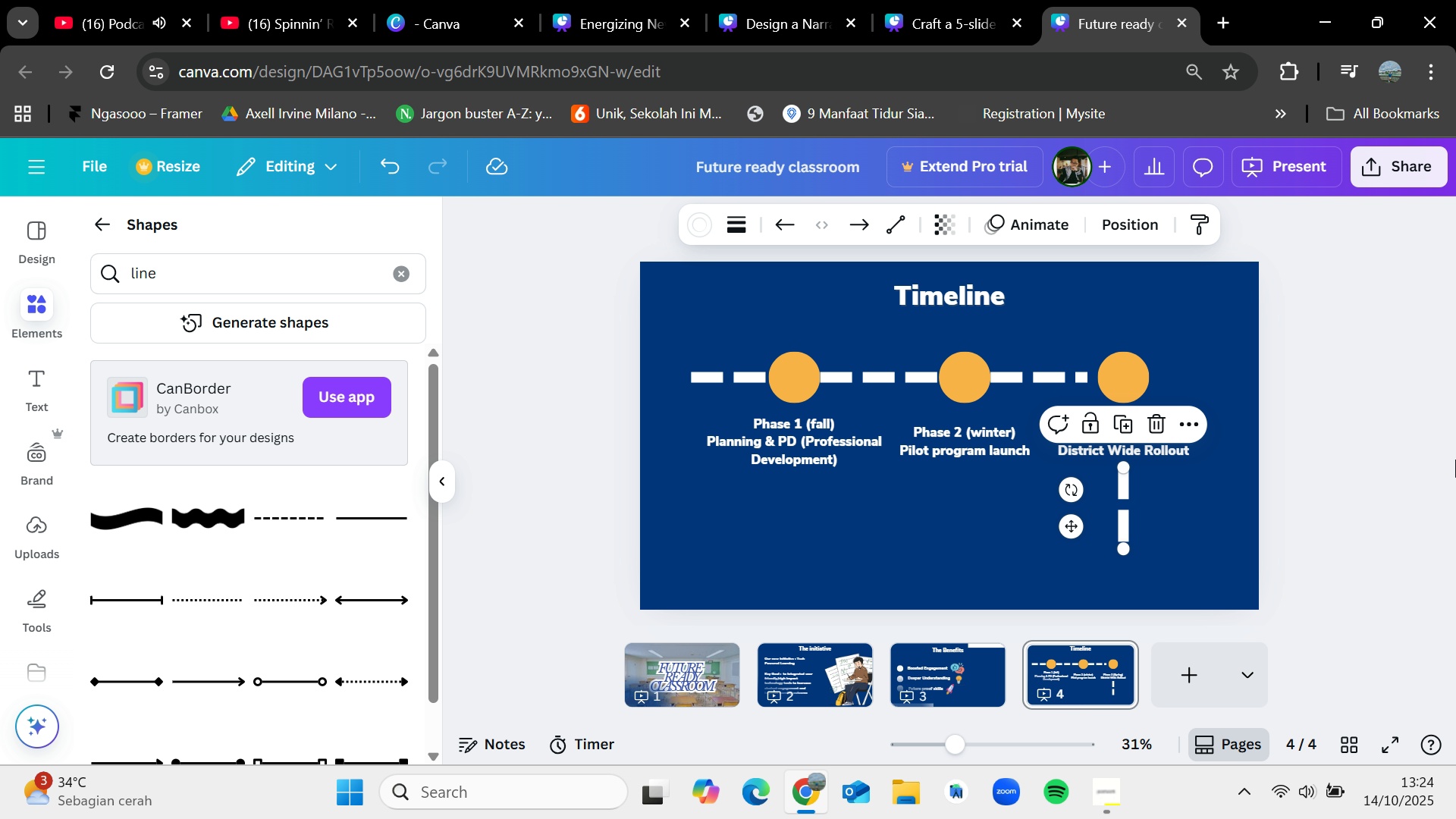 
left_click([1455, 460])
 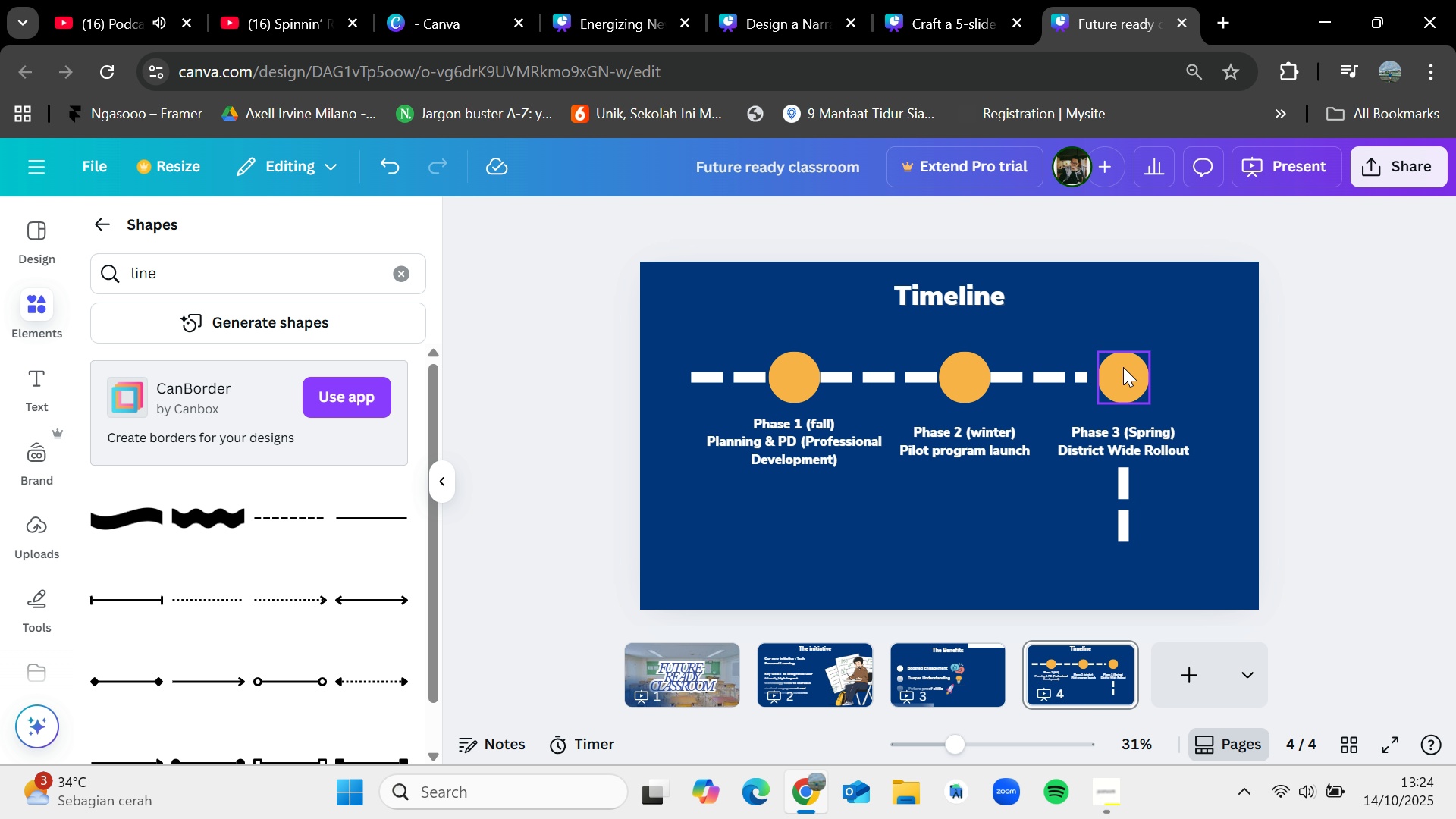 
left_click_drag(start_coordinate=[661, 339], to_coordinate=[1205, 541])
 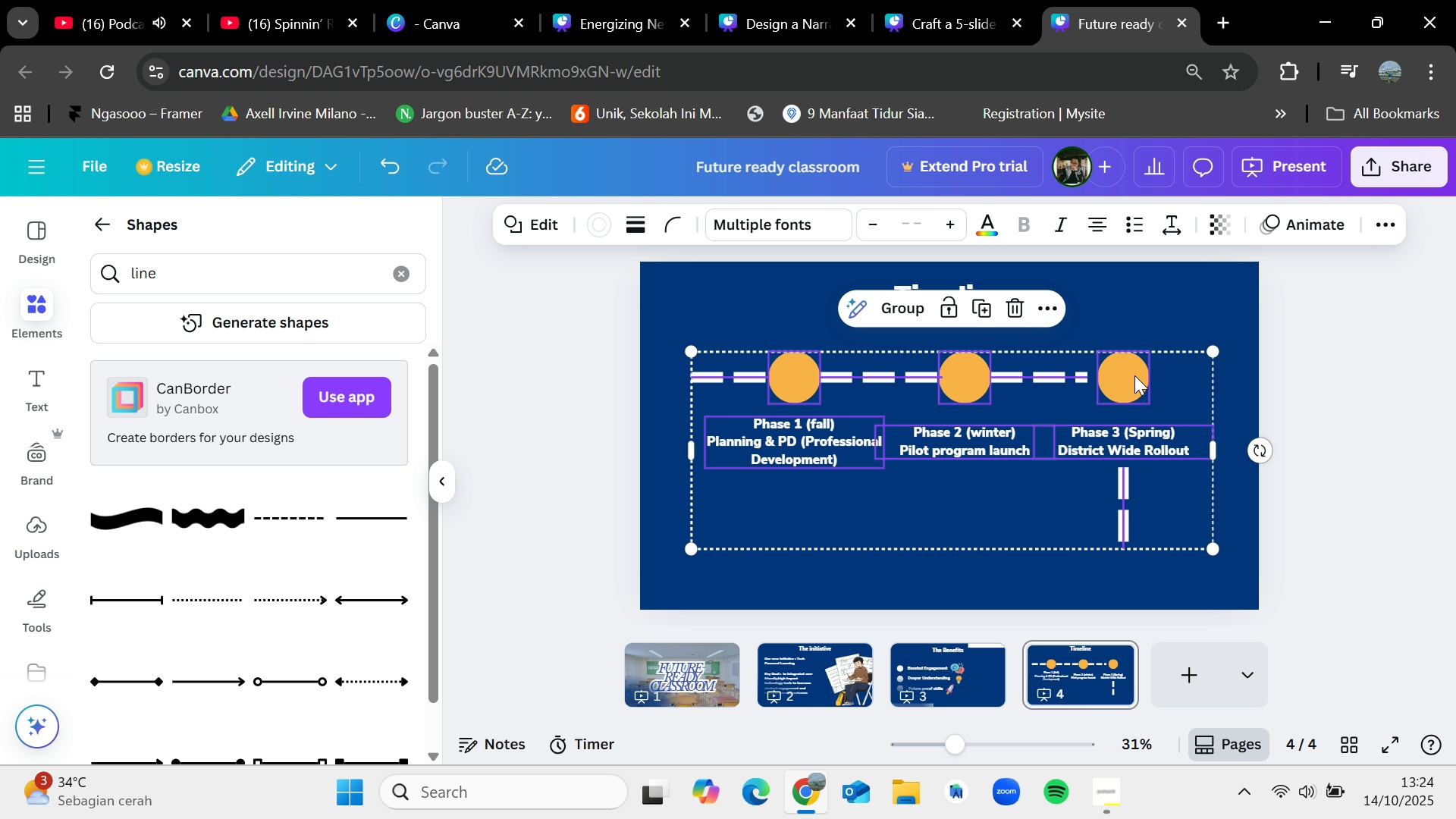 
left_click_drag(start_coordinate=[1134, 375], to_coordinate=[1138, 361])
 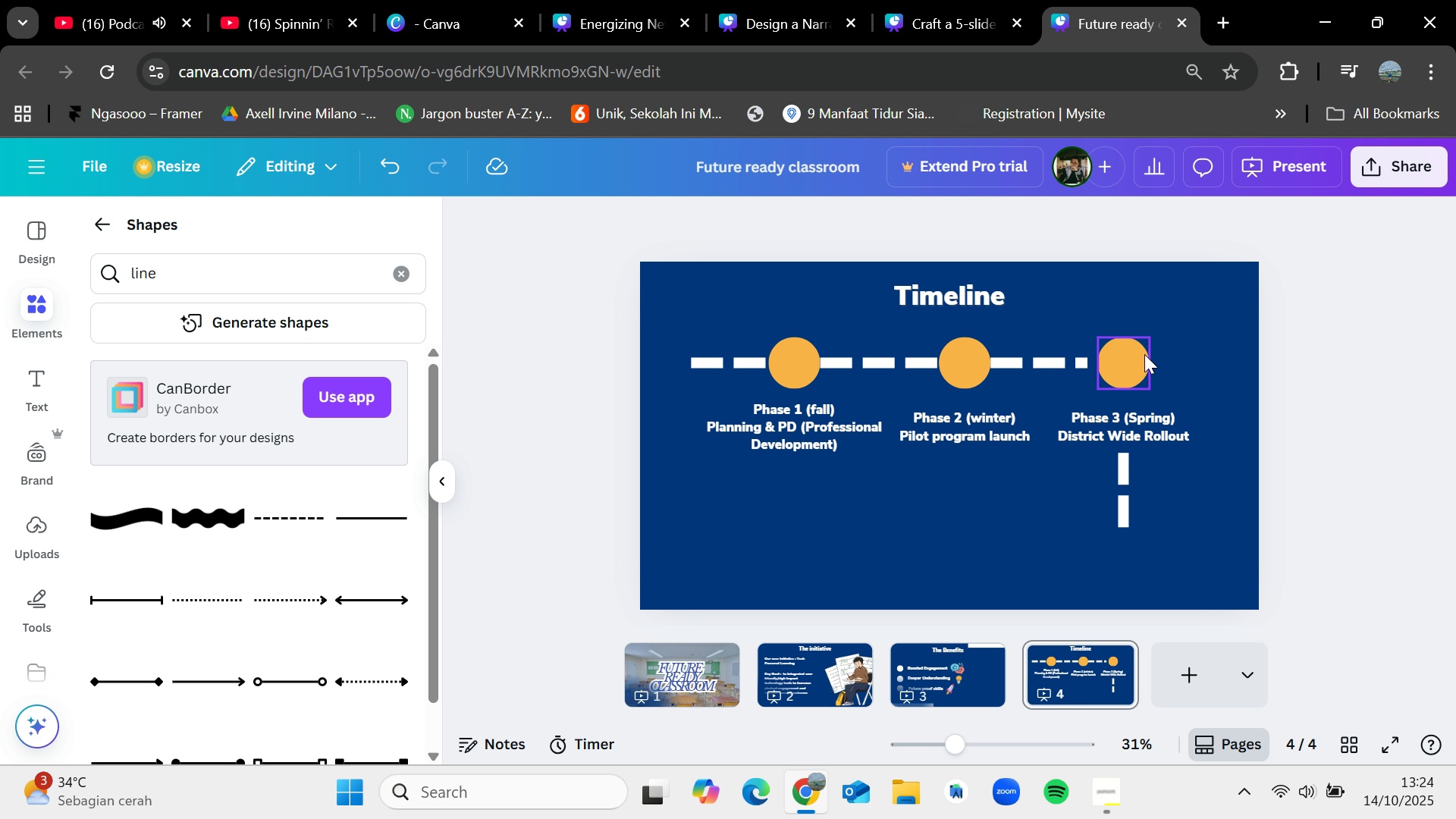 
key(Control+C)
 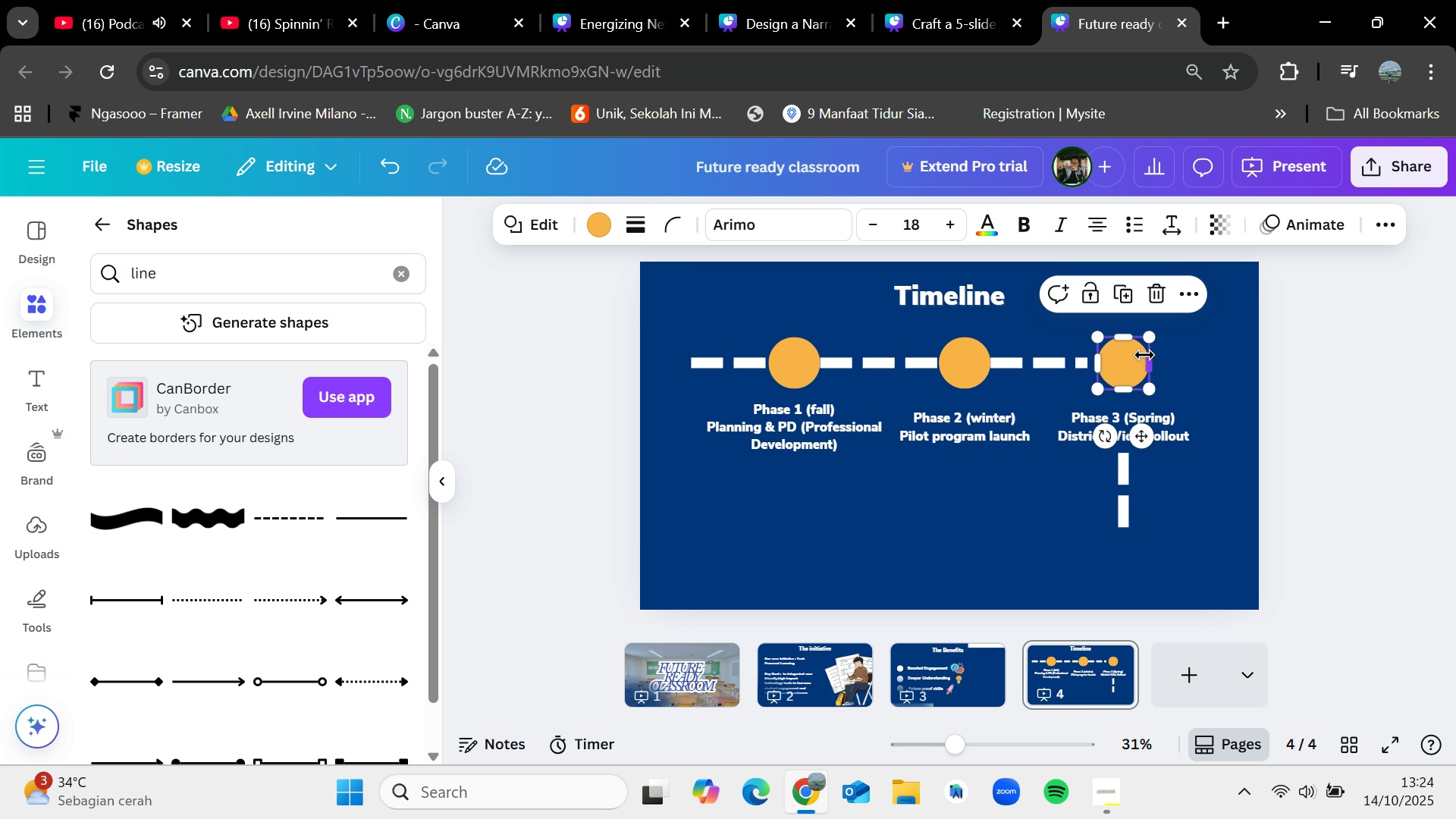 
key(Control+V)
 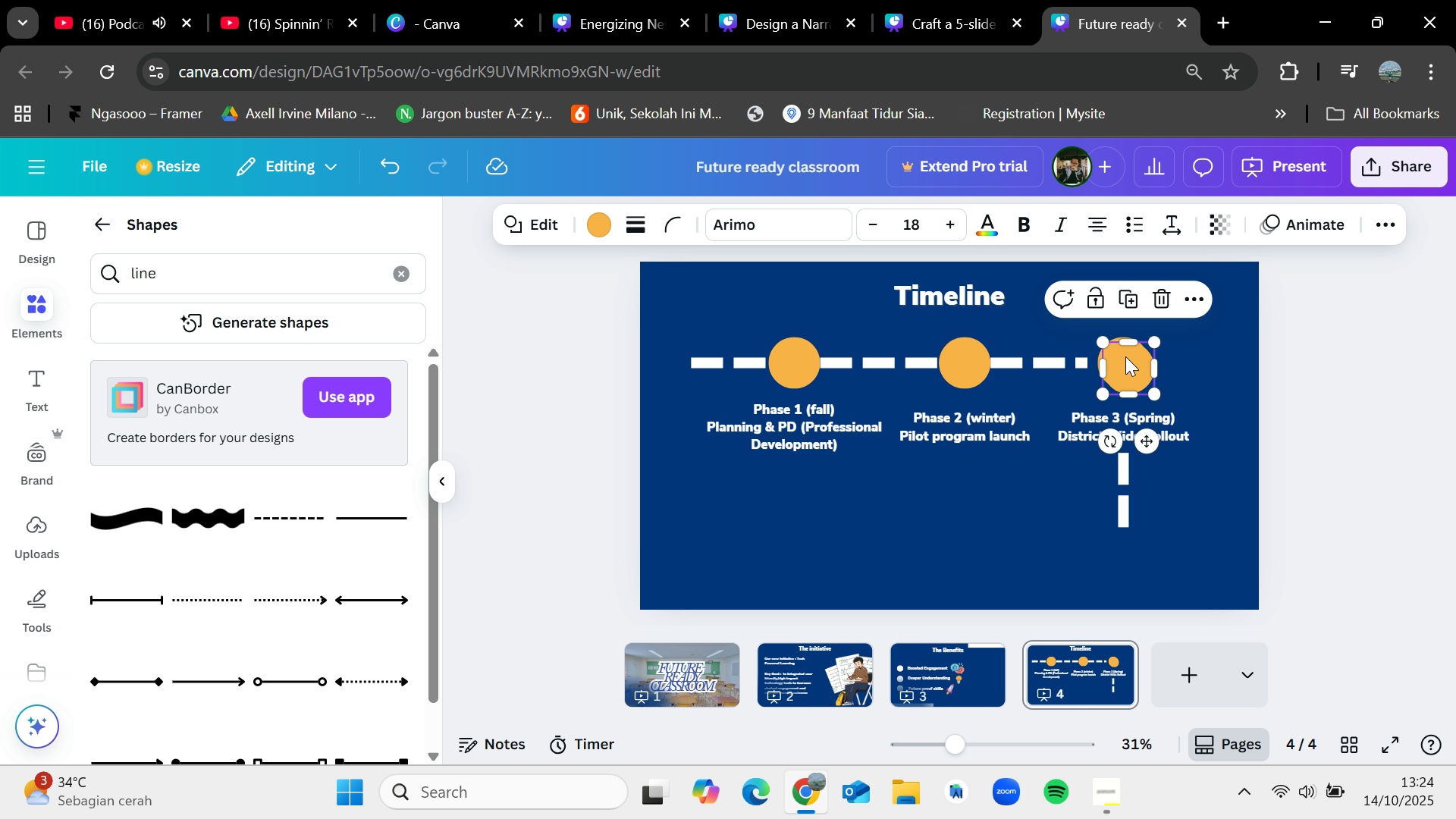 
left_click_drag(start_coordinate=[1125, 356], to_coordinate=[1124, 552])
 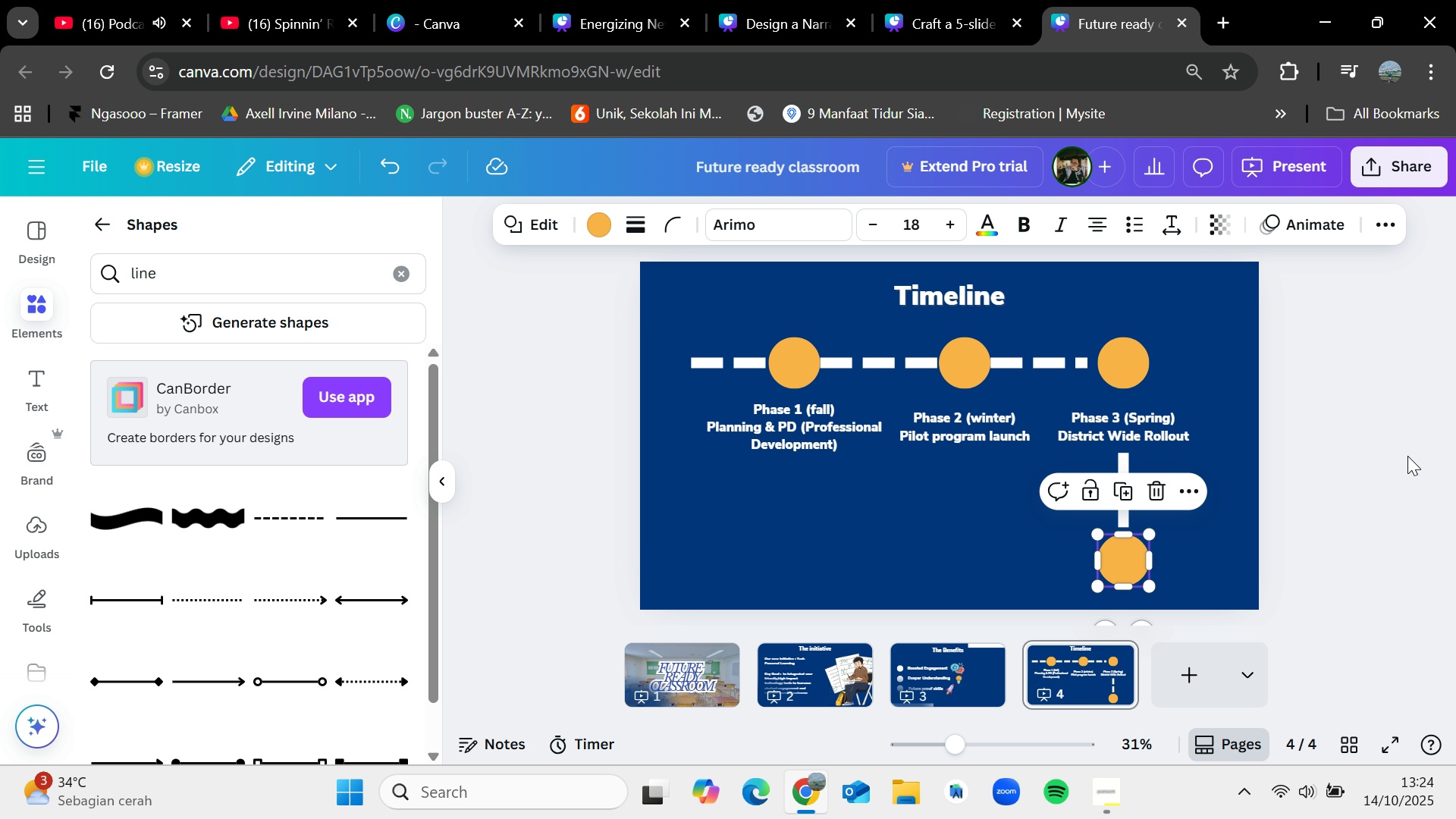 
left_click([1407, 456])
 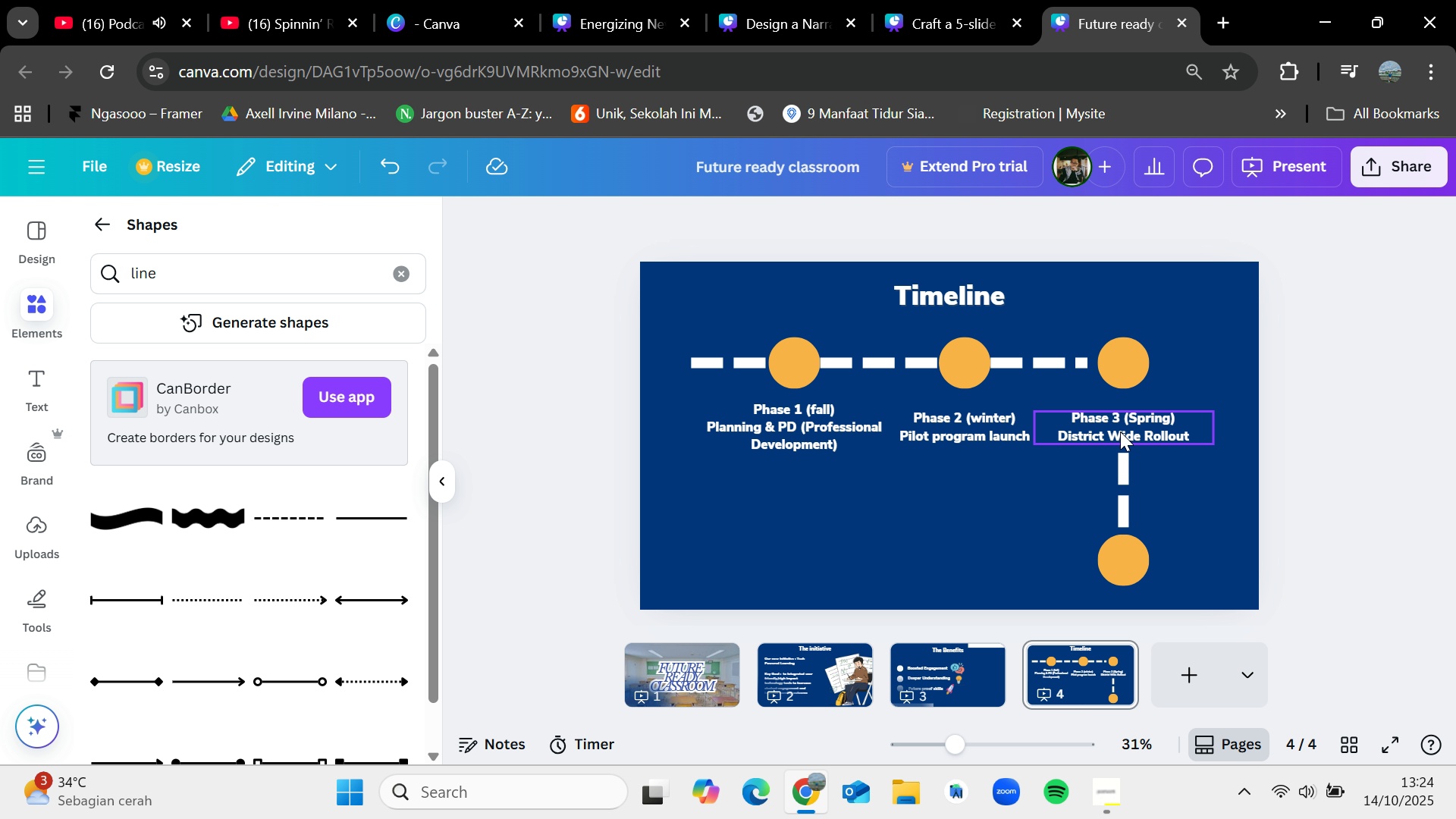 
key(Control+C)
 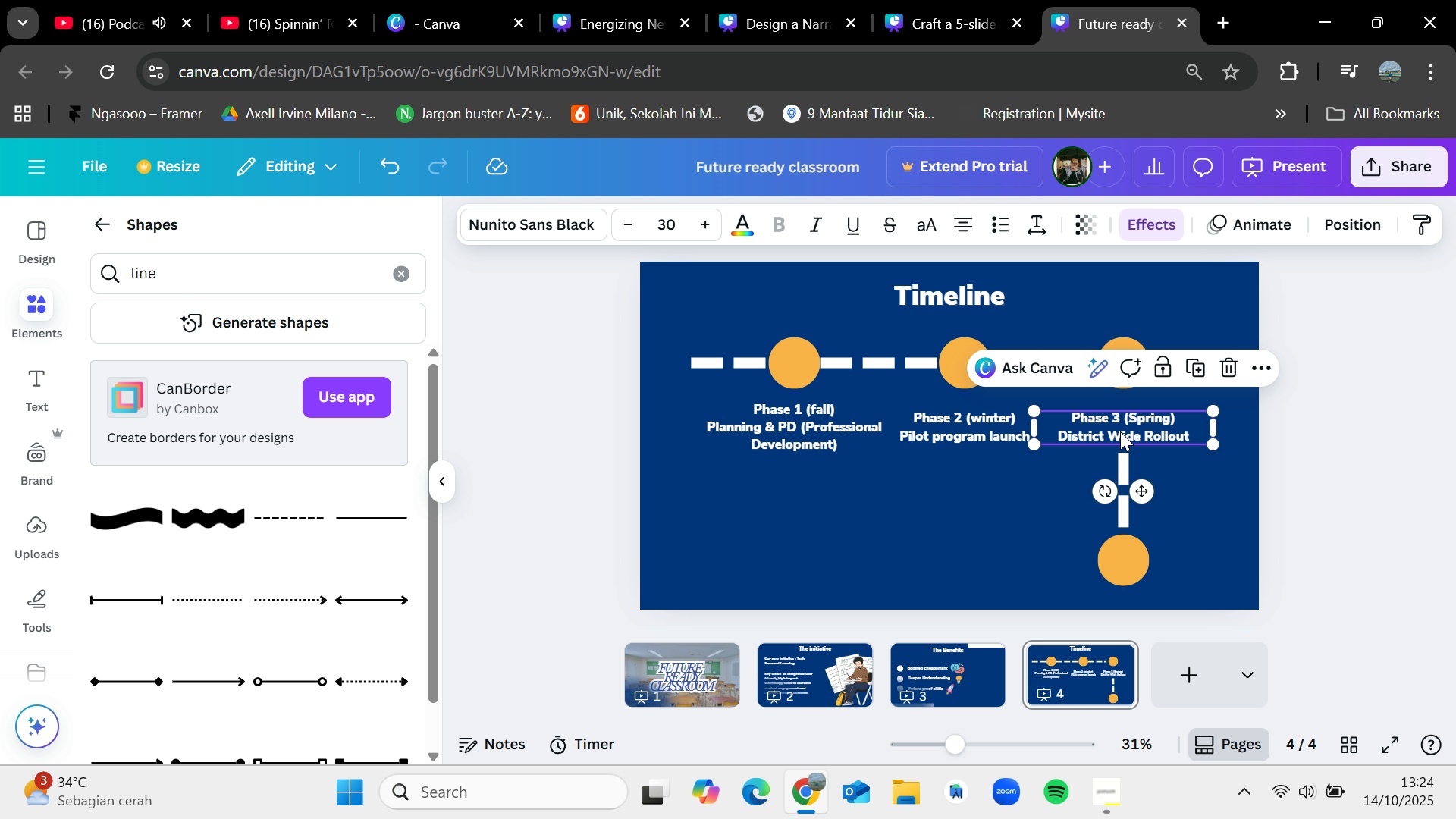 
key(Control+V)
 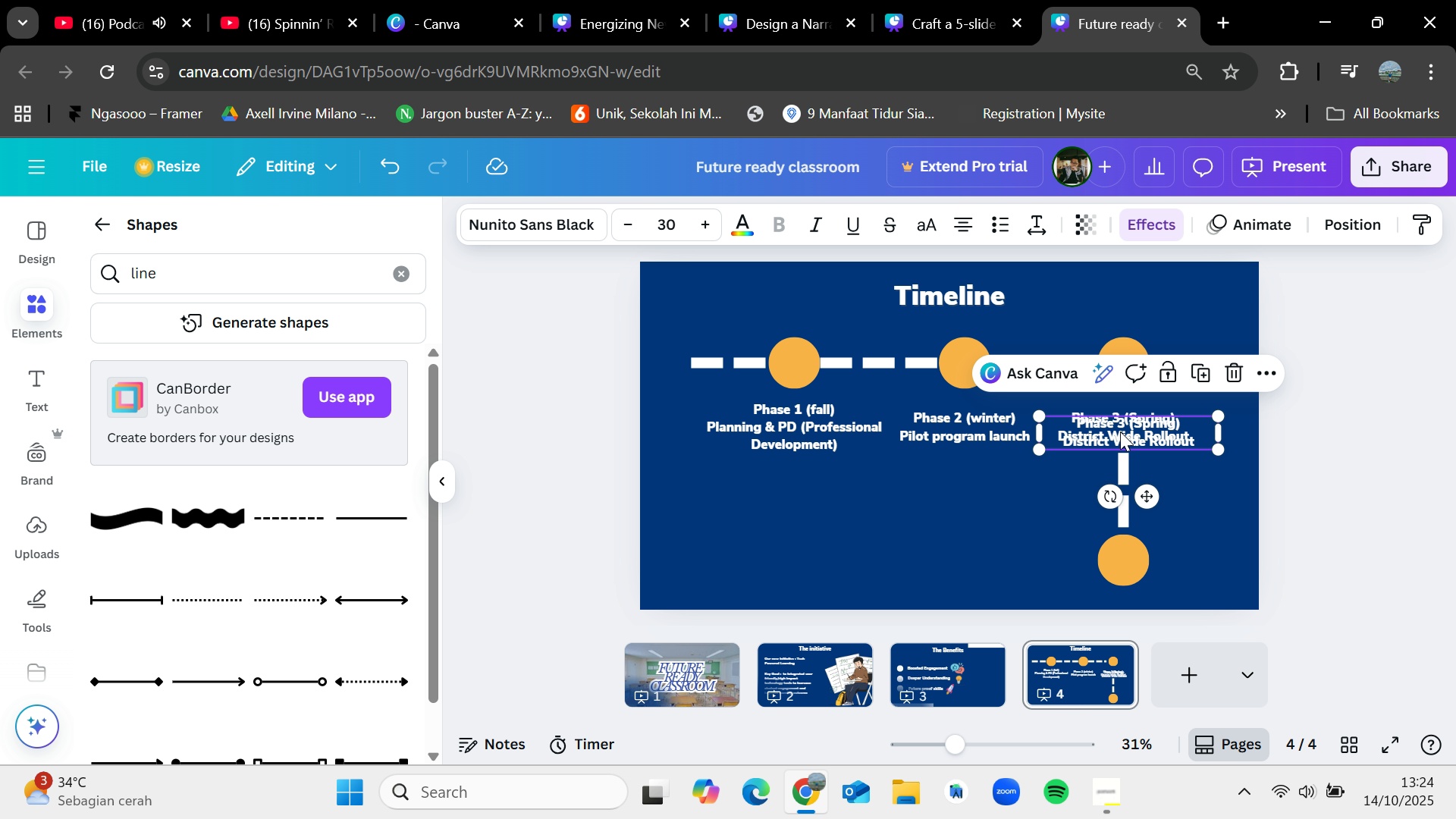 
left_click_drag(start_coordinate=[1120, 431], to_coordinate=[1003, 550])